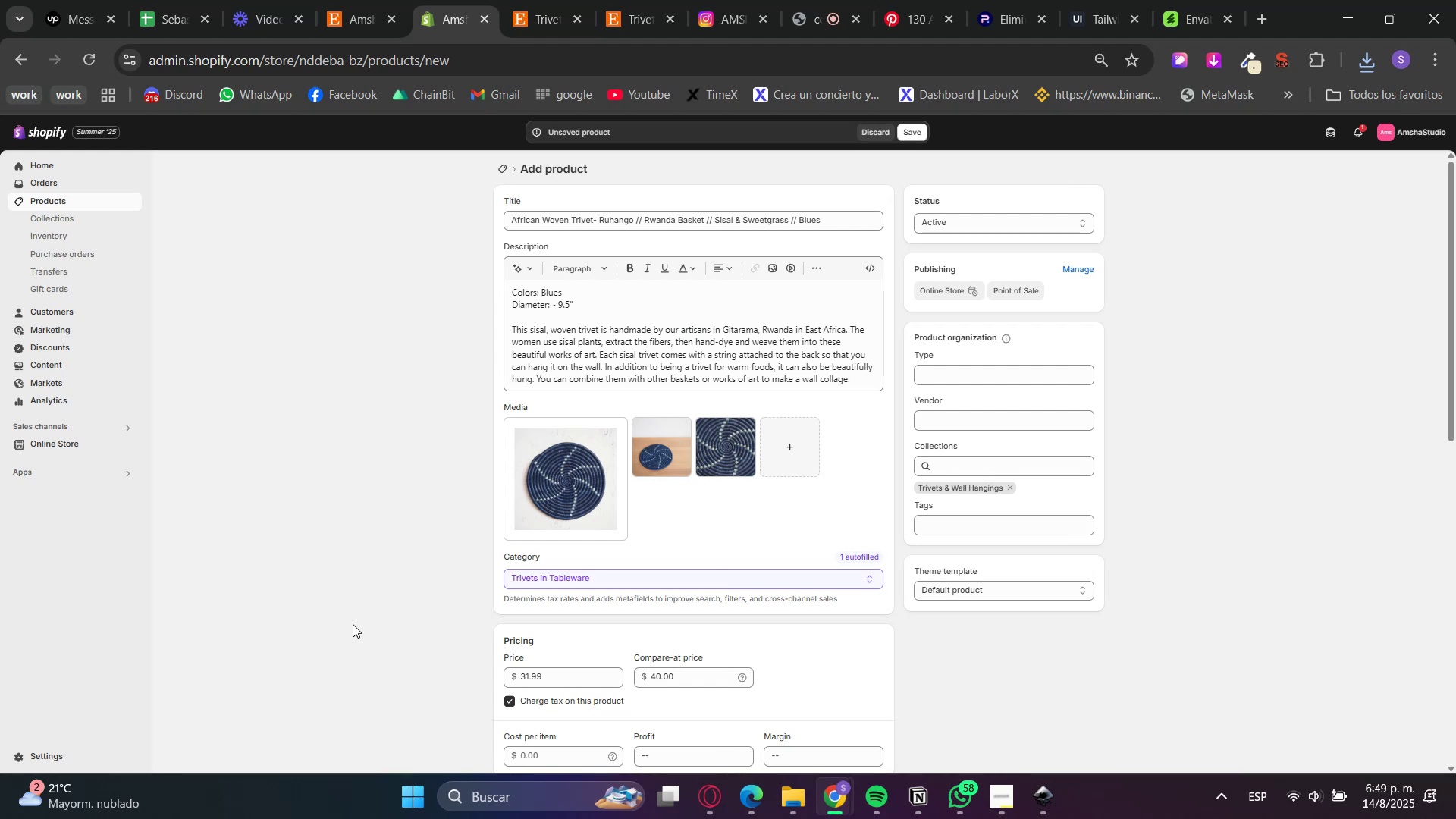 
wait(19.88)
 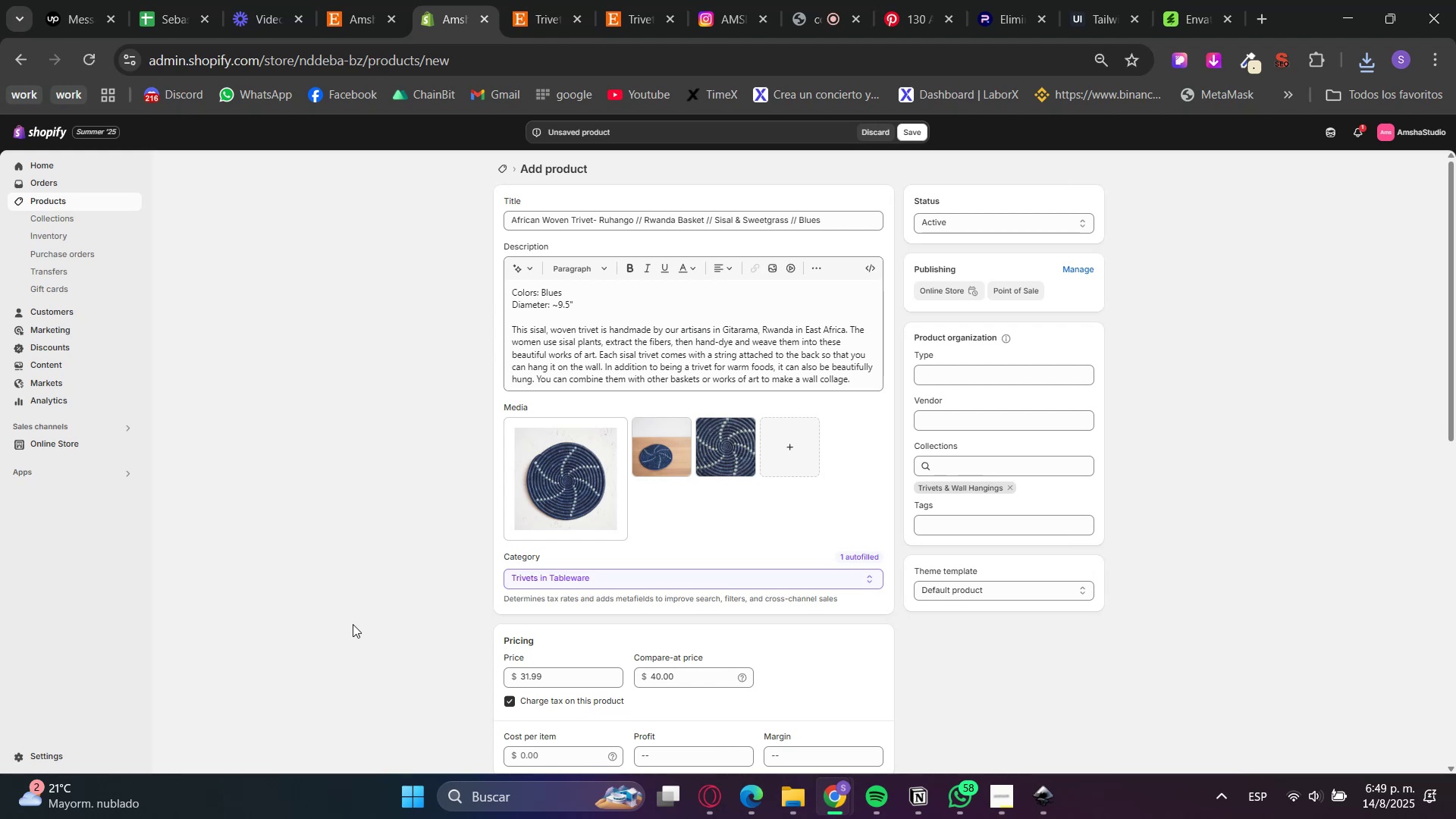 
scroll: coordinate [494, 632], scroll_direction: down, amount: 3.0
 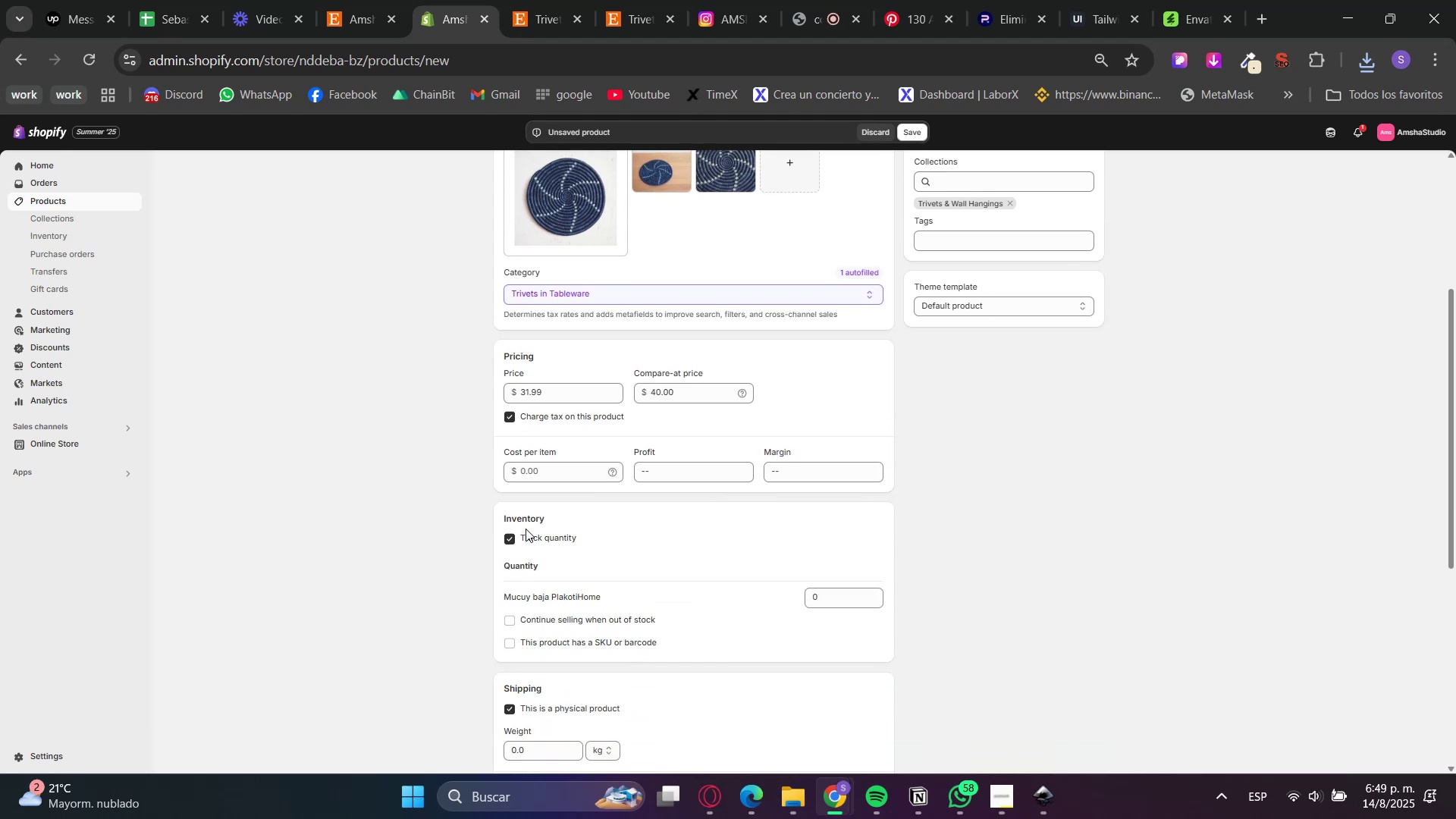 
left_click([525, 535])
 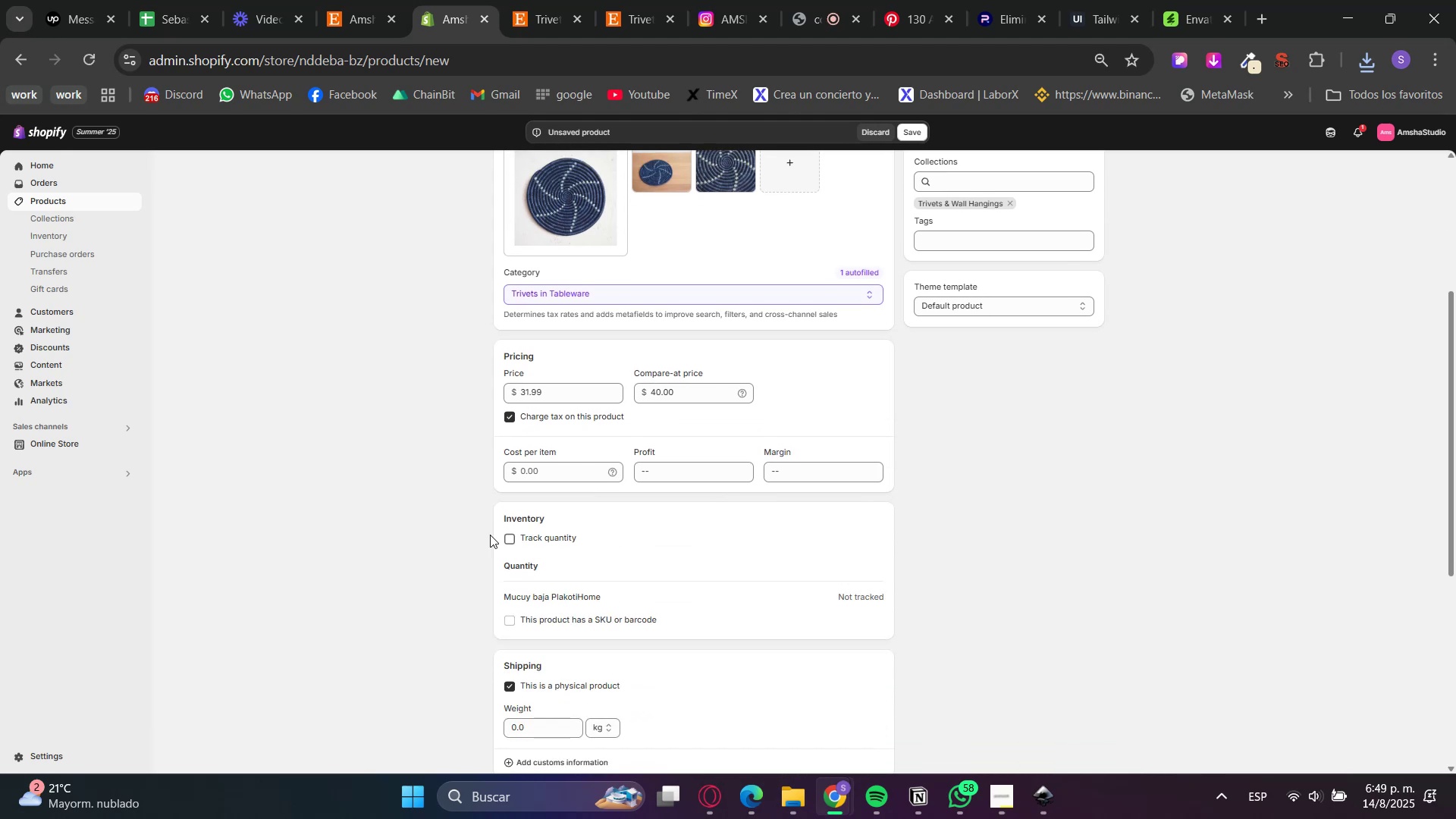 
scroll: coordinate [451, 544], scroll_direction: up, amount: 5.0
 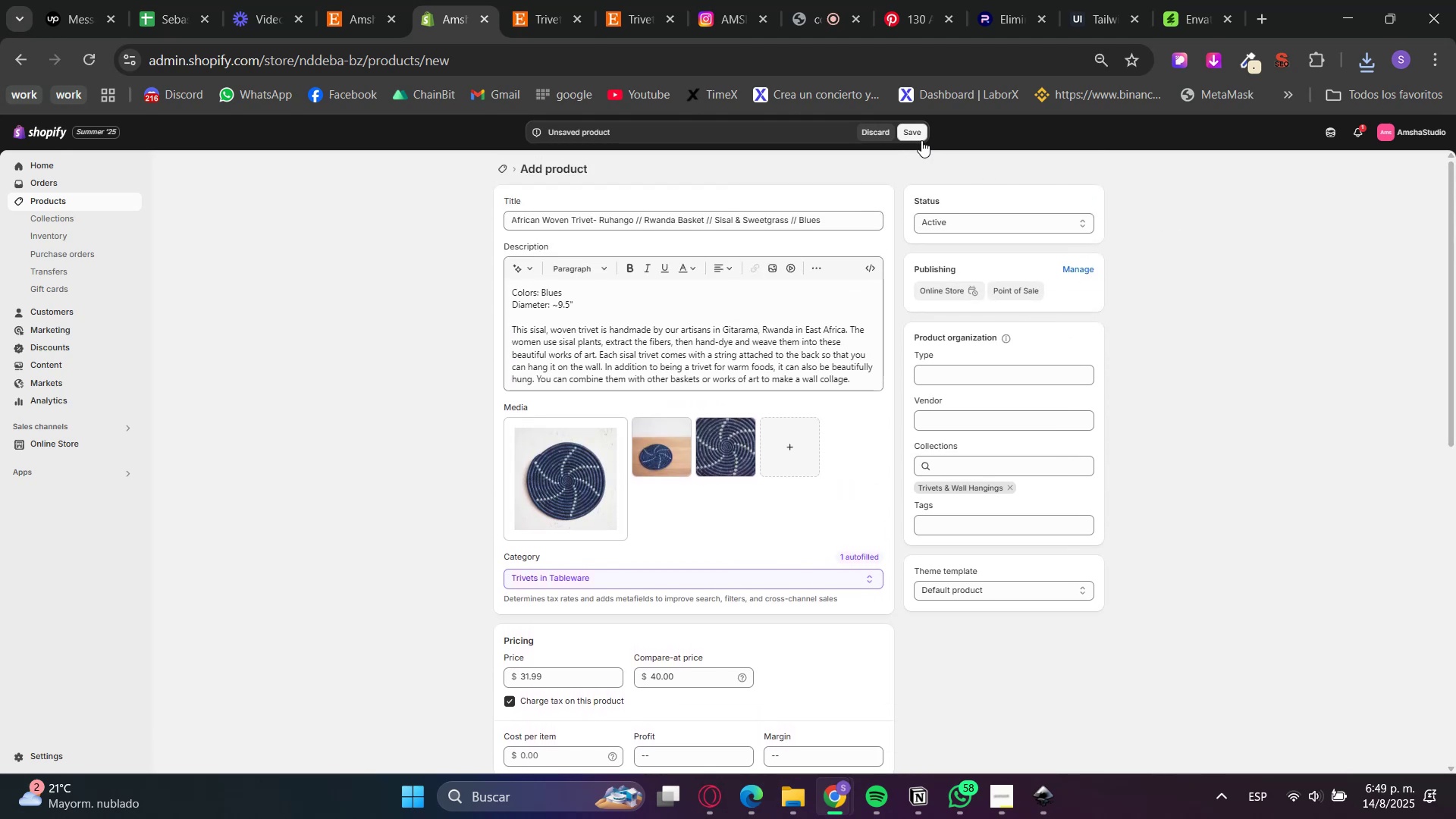 
left_click([921, 140])
 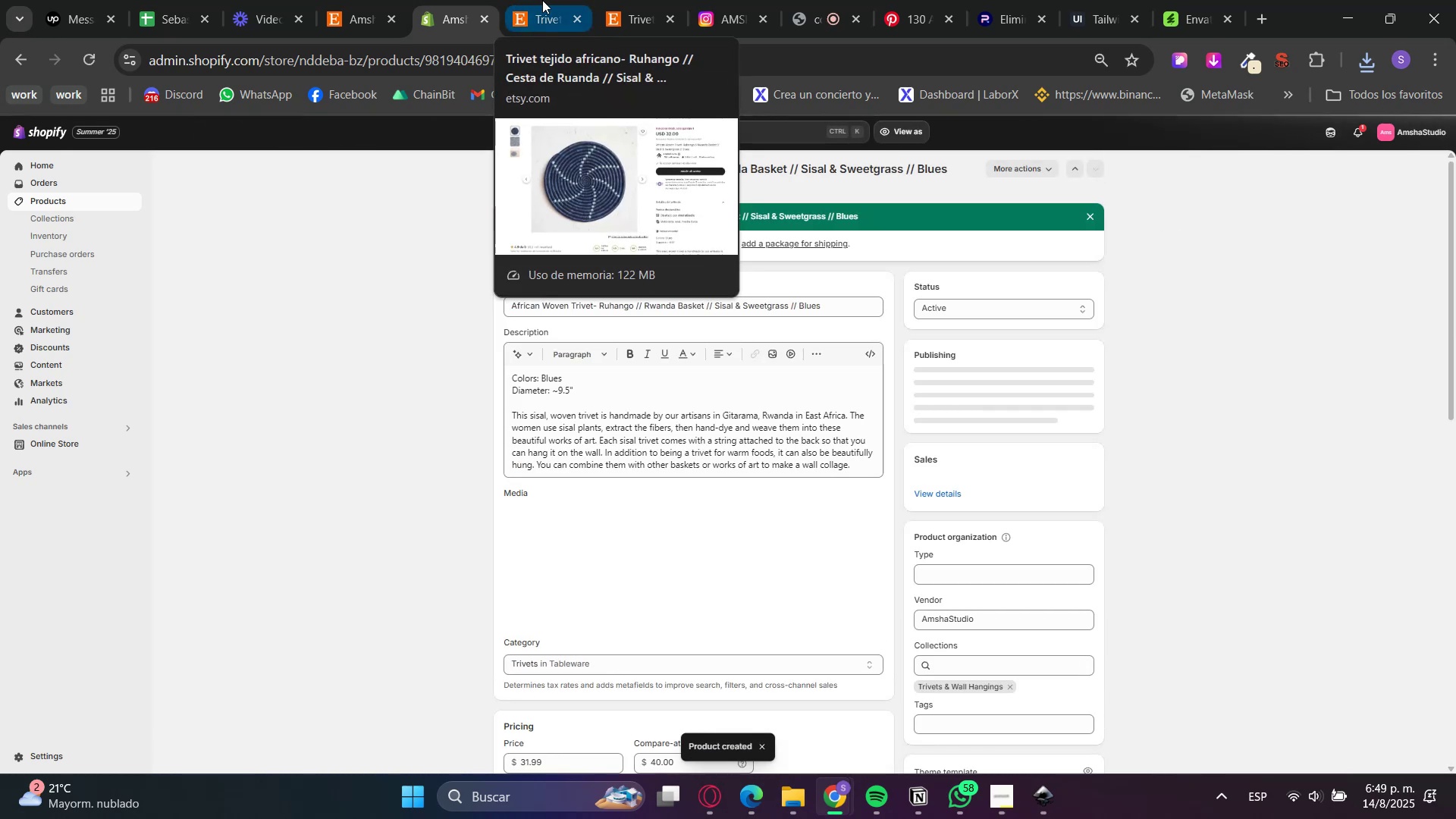 
wait(5.72)
 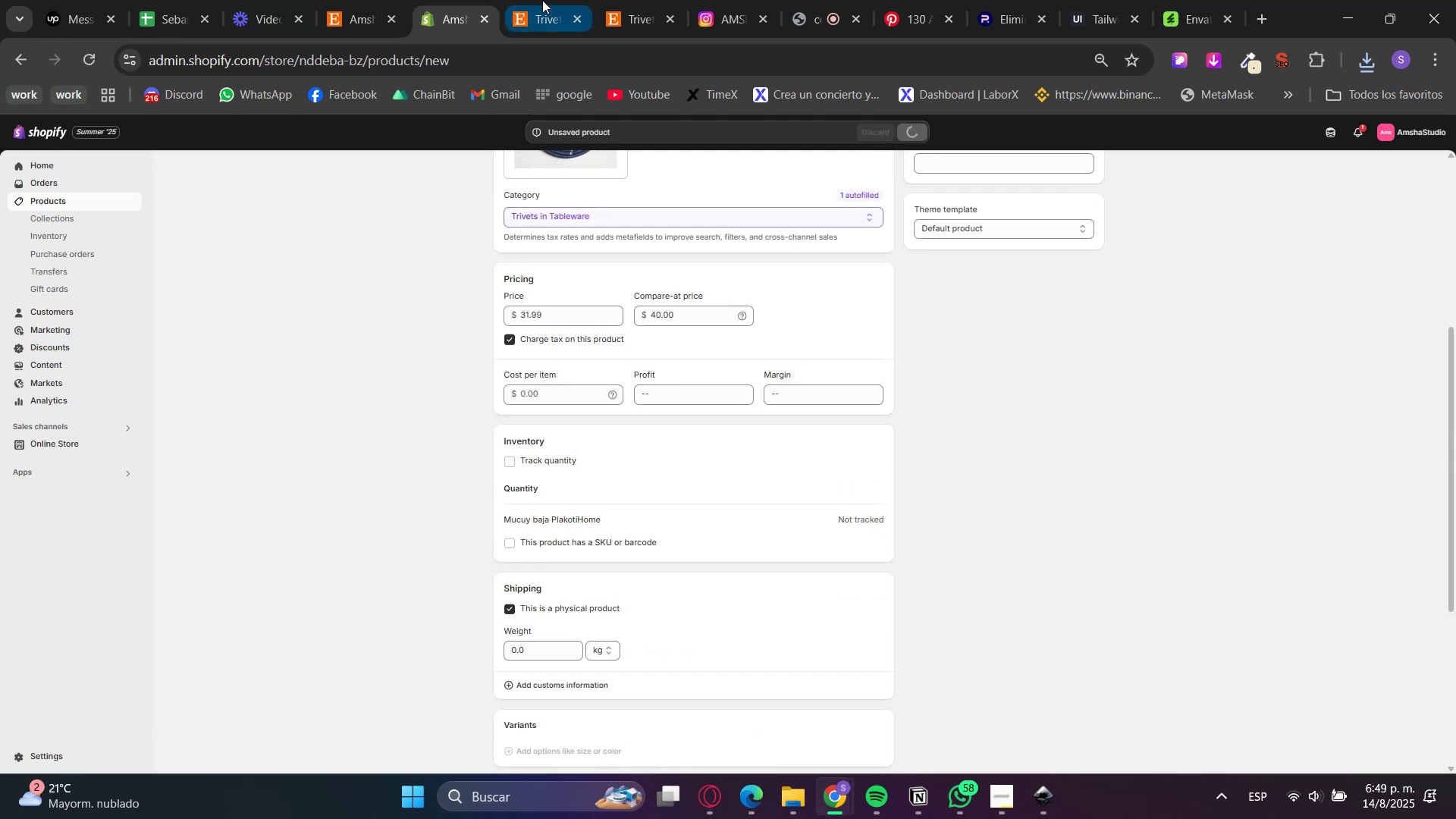 
left_click([542, 0])
 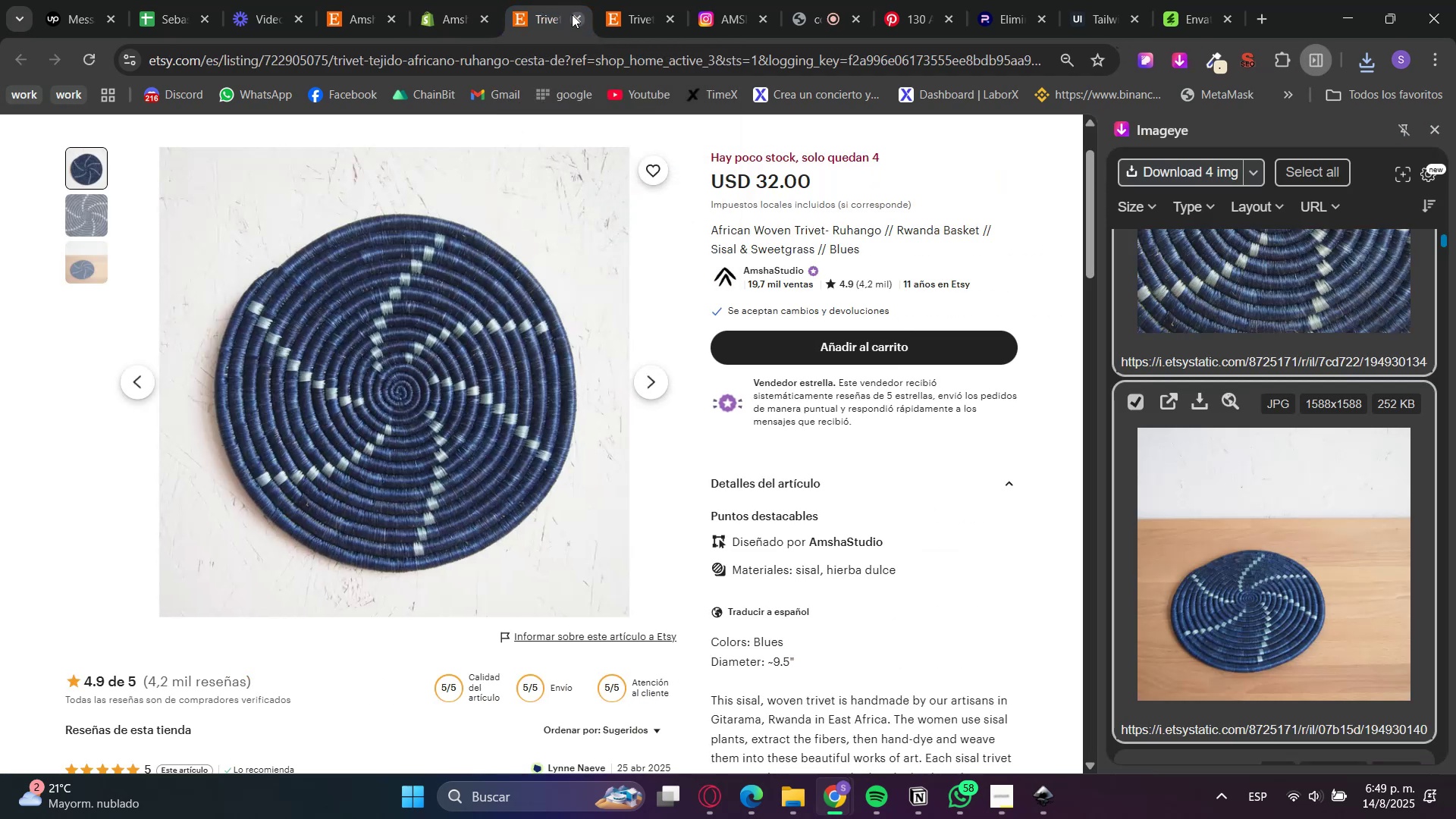 
left_click([573, 14])
 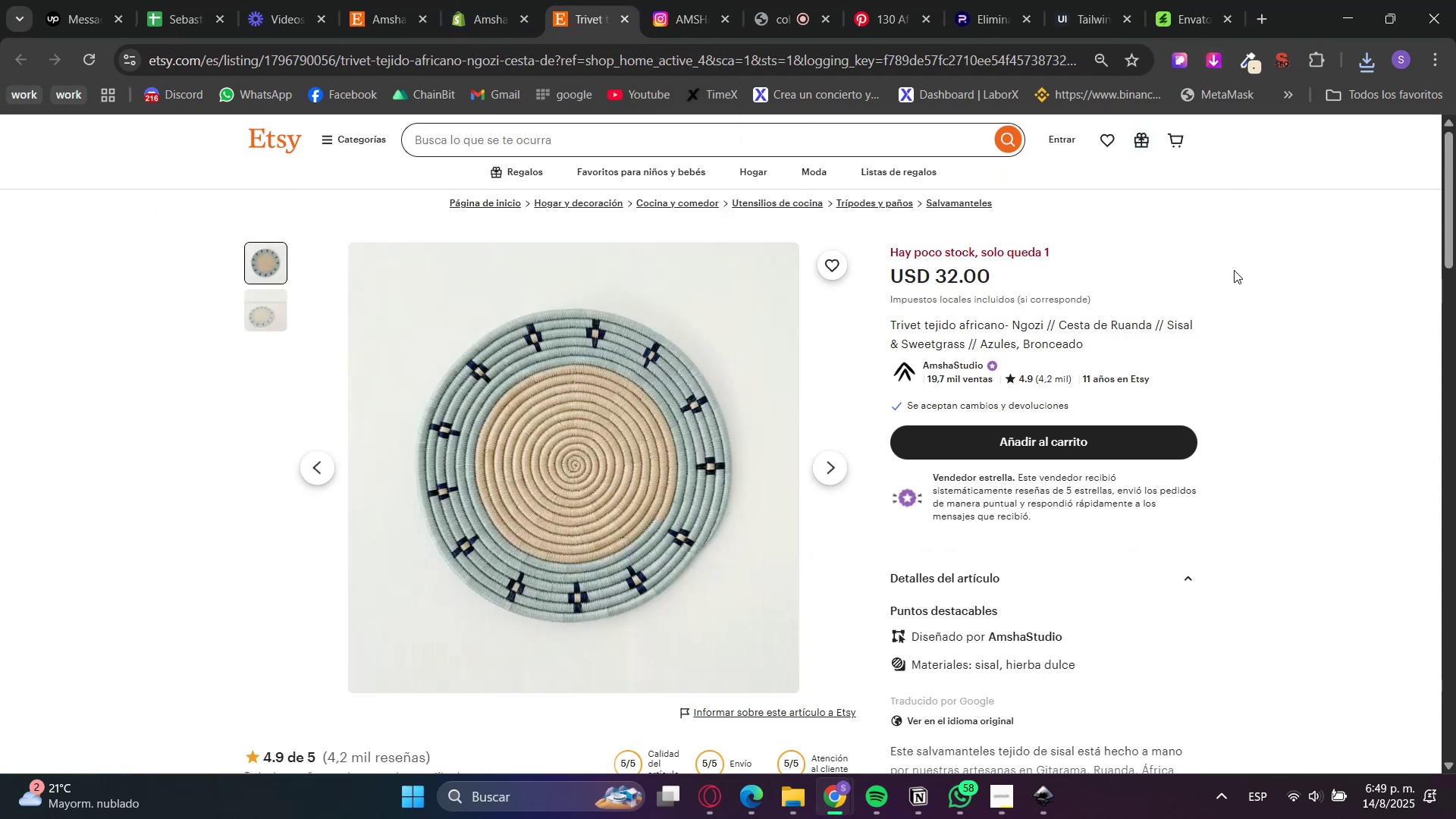 
wait(6.69)
 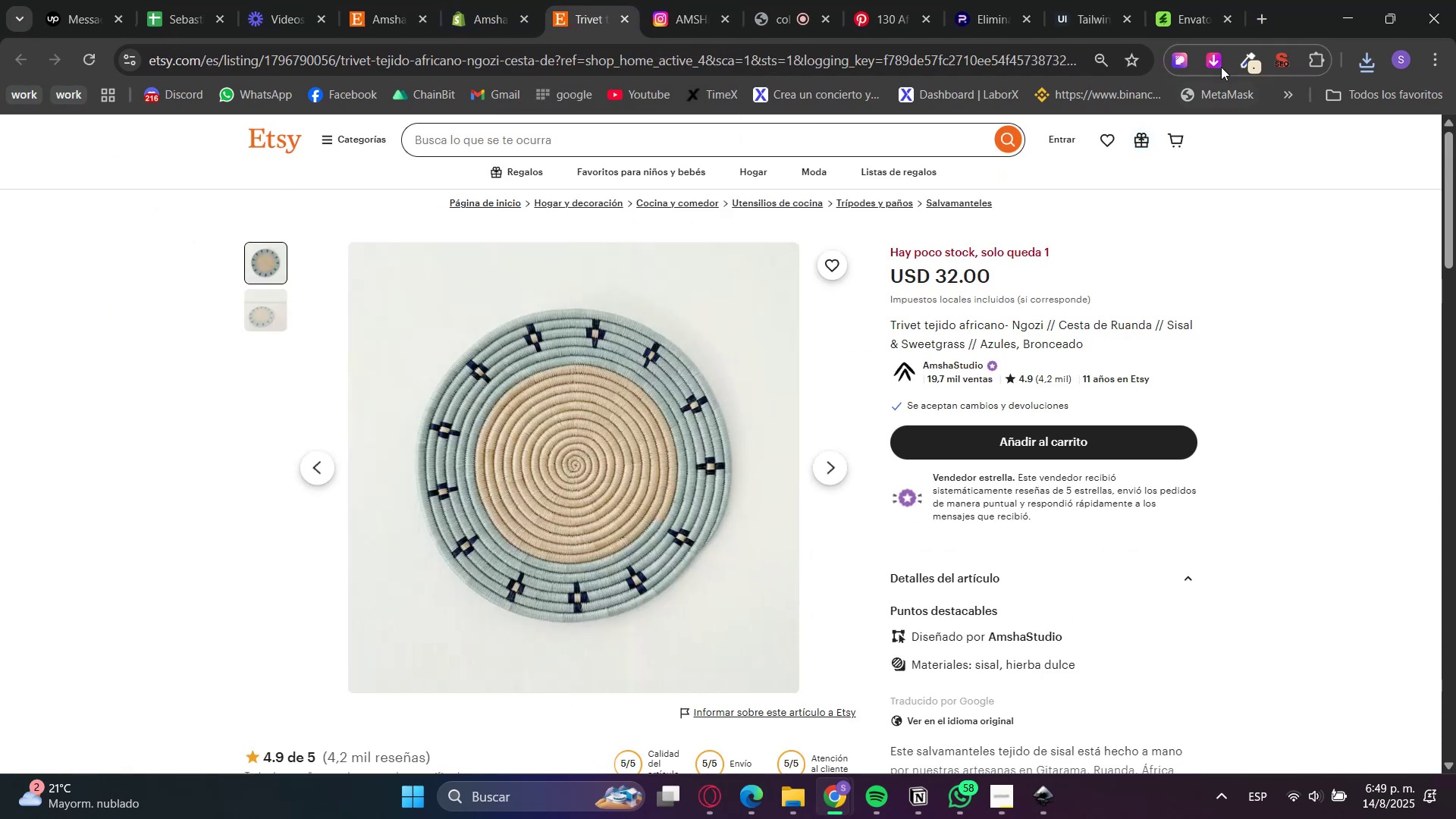 
left_click([1216, 59])
 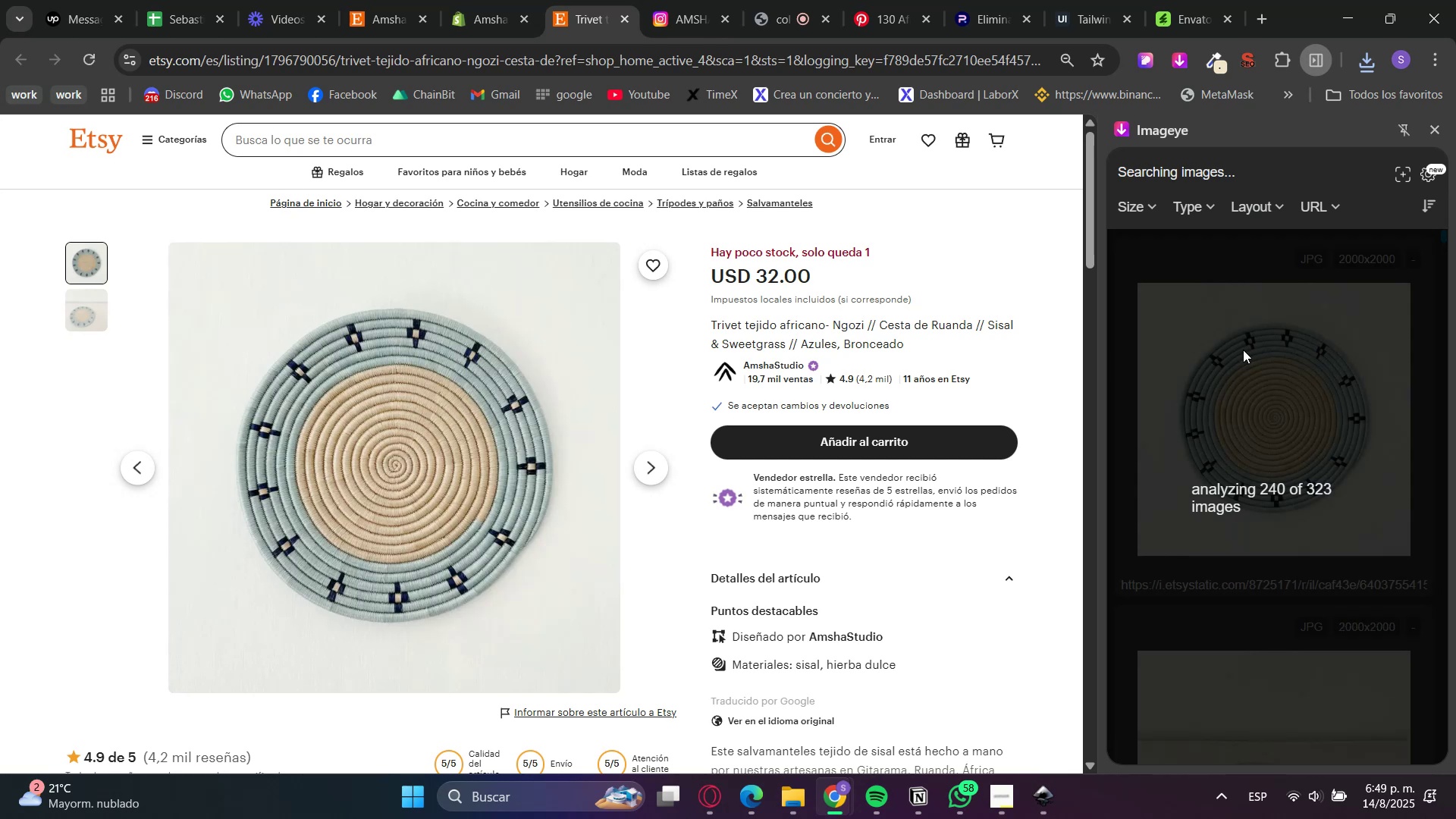 
left_click([1246, 350])
 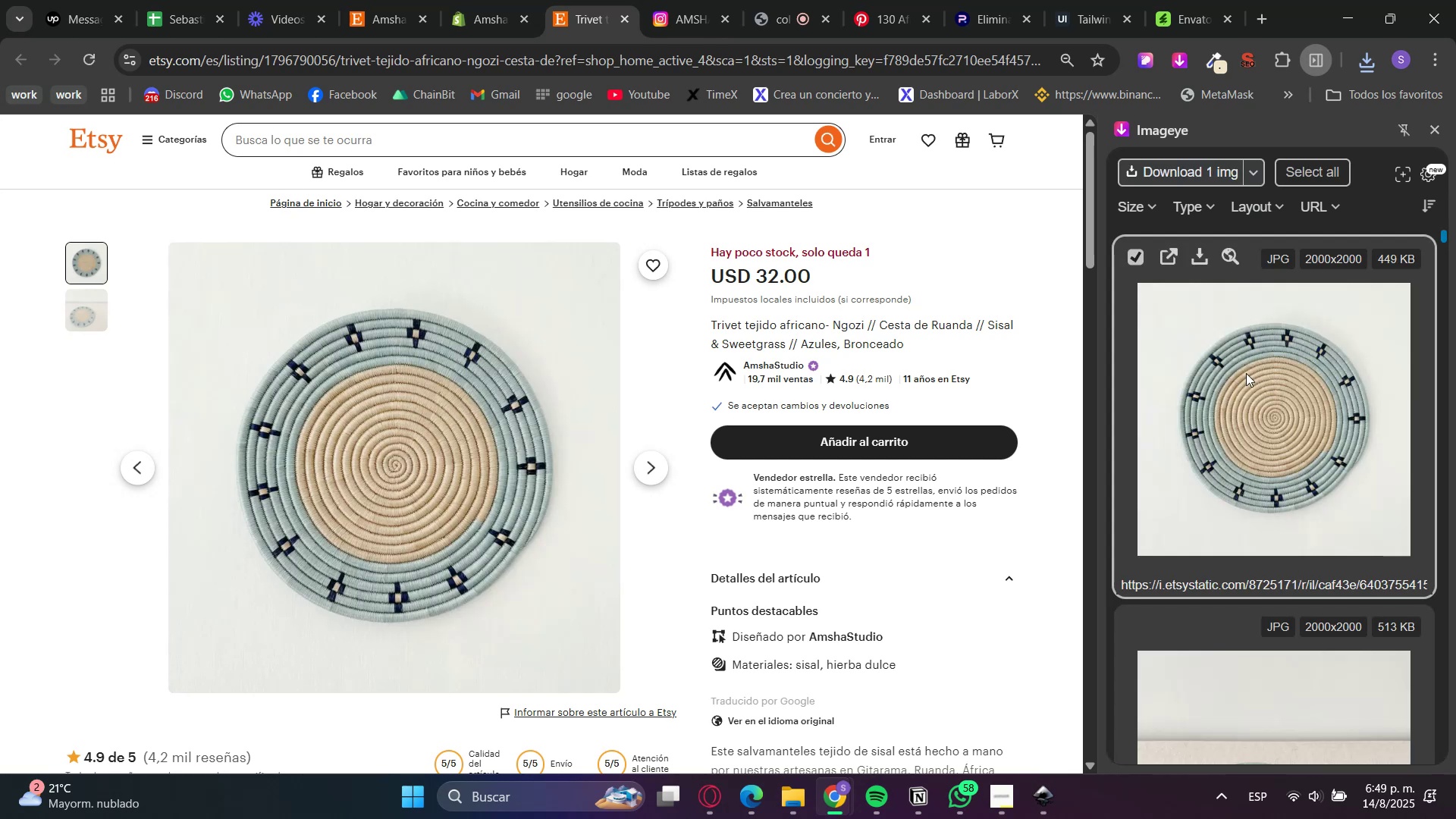 
scroll: coordinate [1249, 495], scroll_direction: down, amount: 2.0
 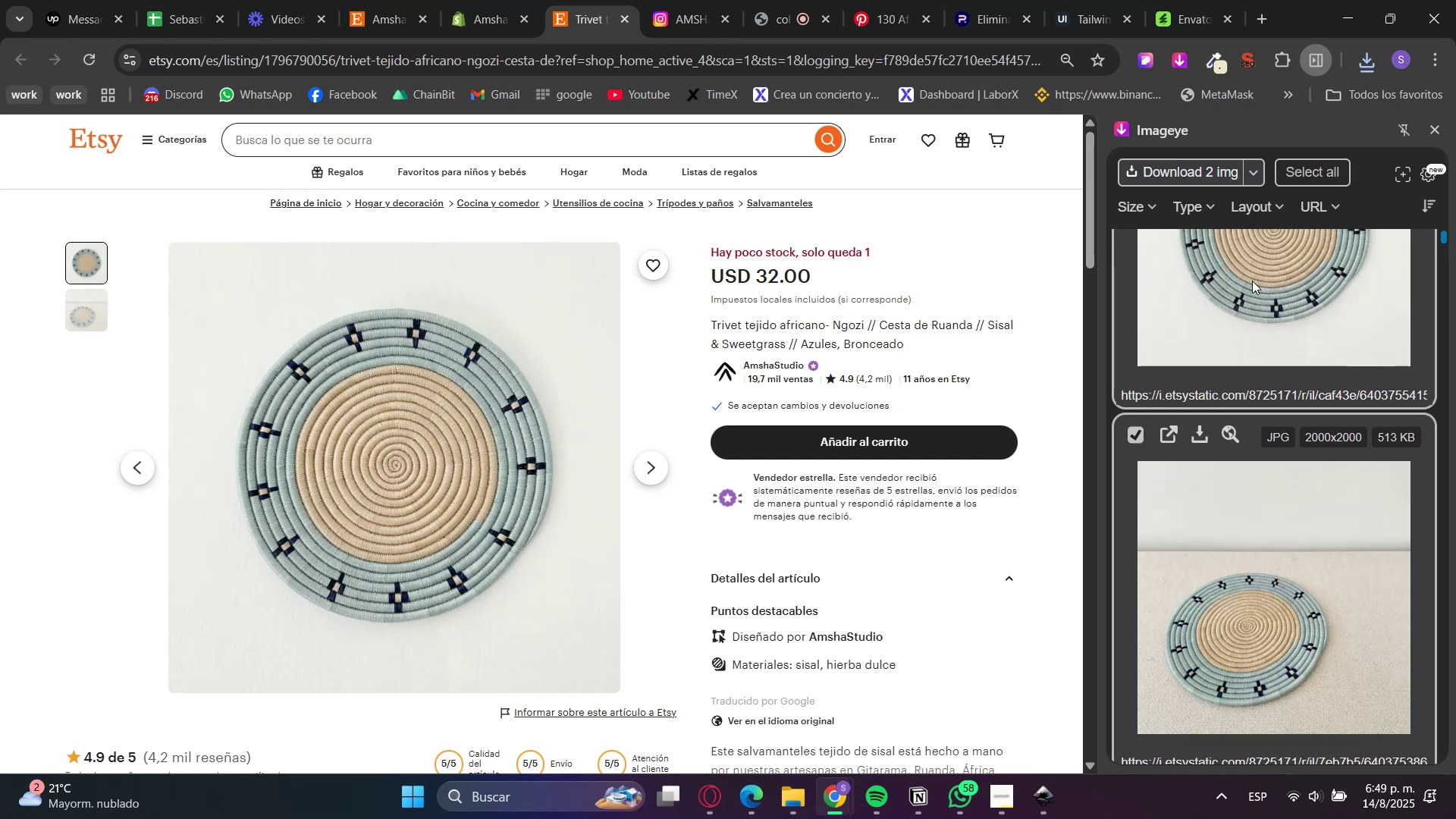 
left_click([1205, 176])
 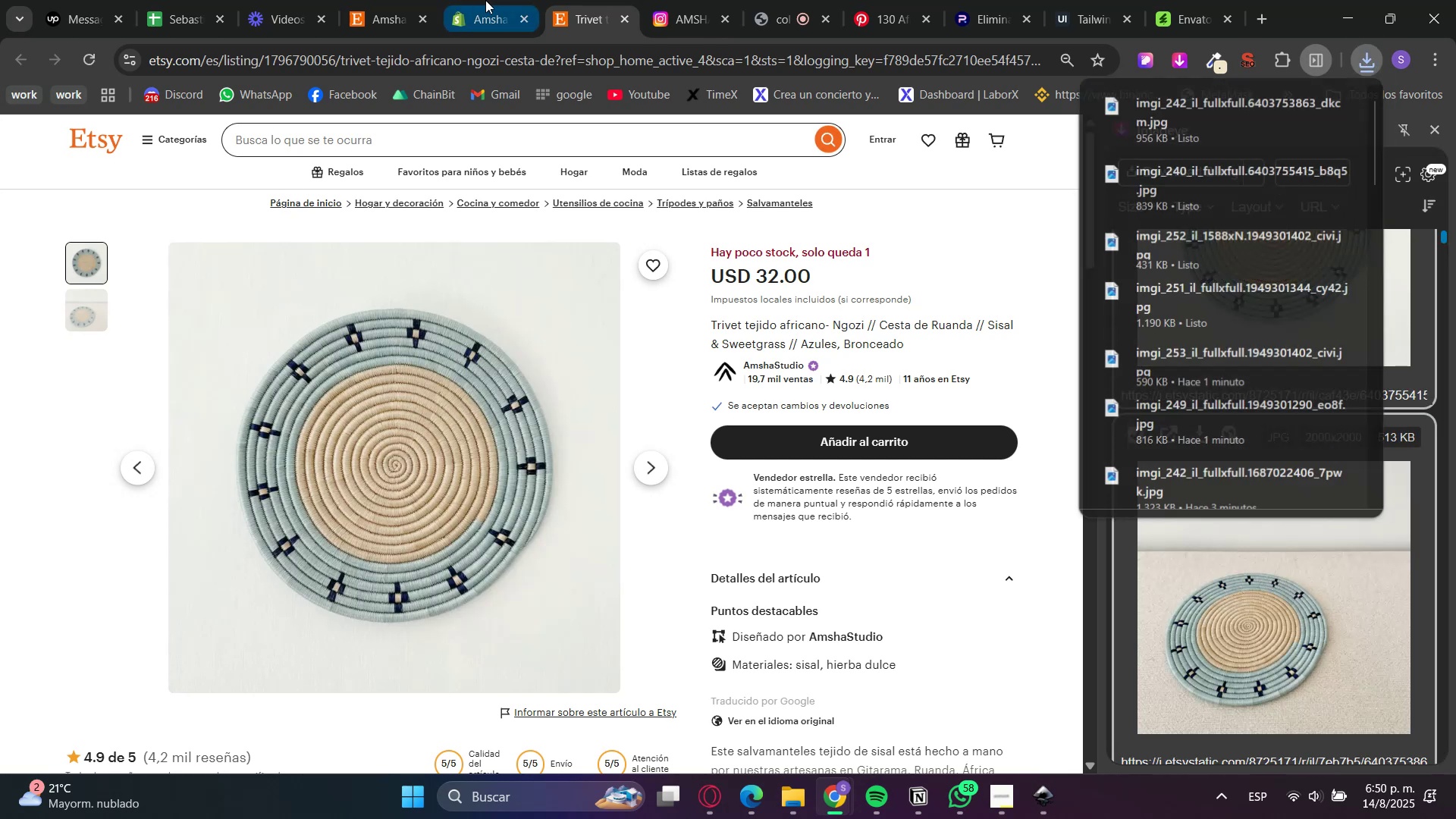 
left_click([485, 0])
 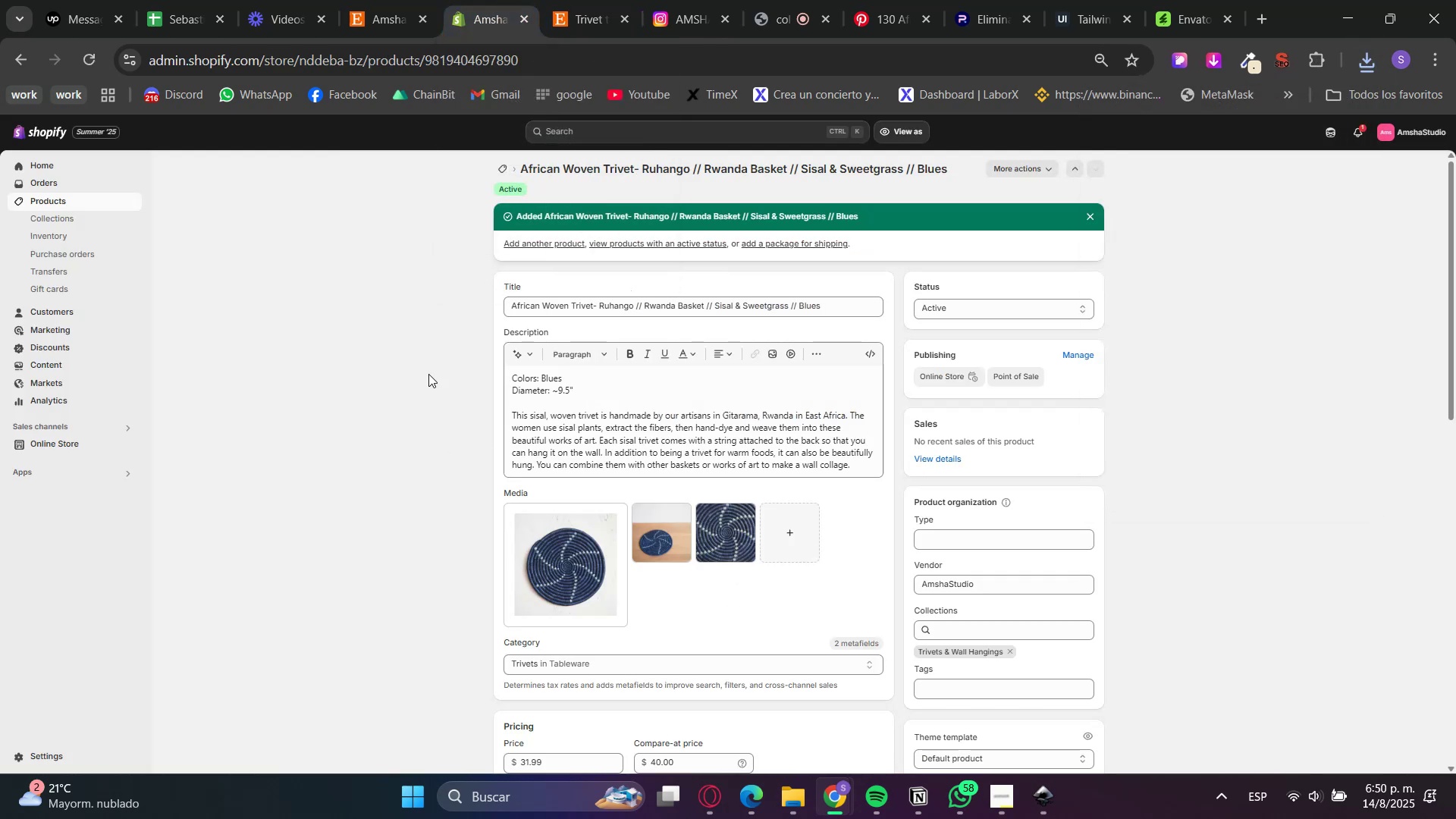 
left_click([541, 243])
 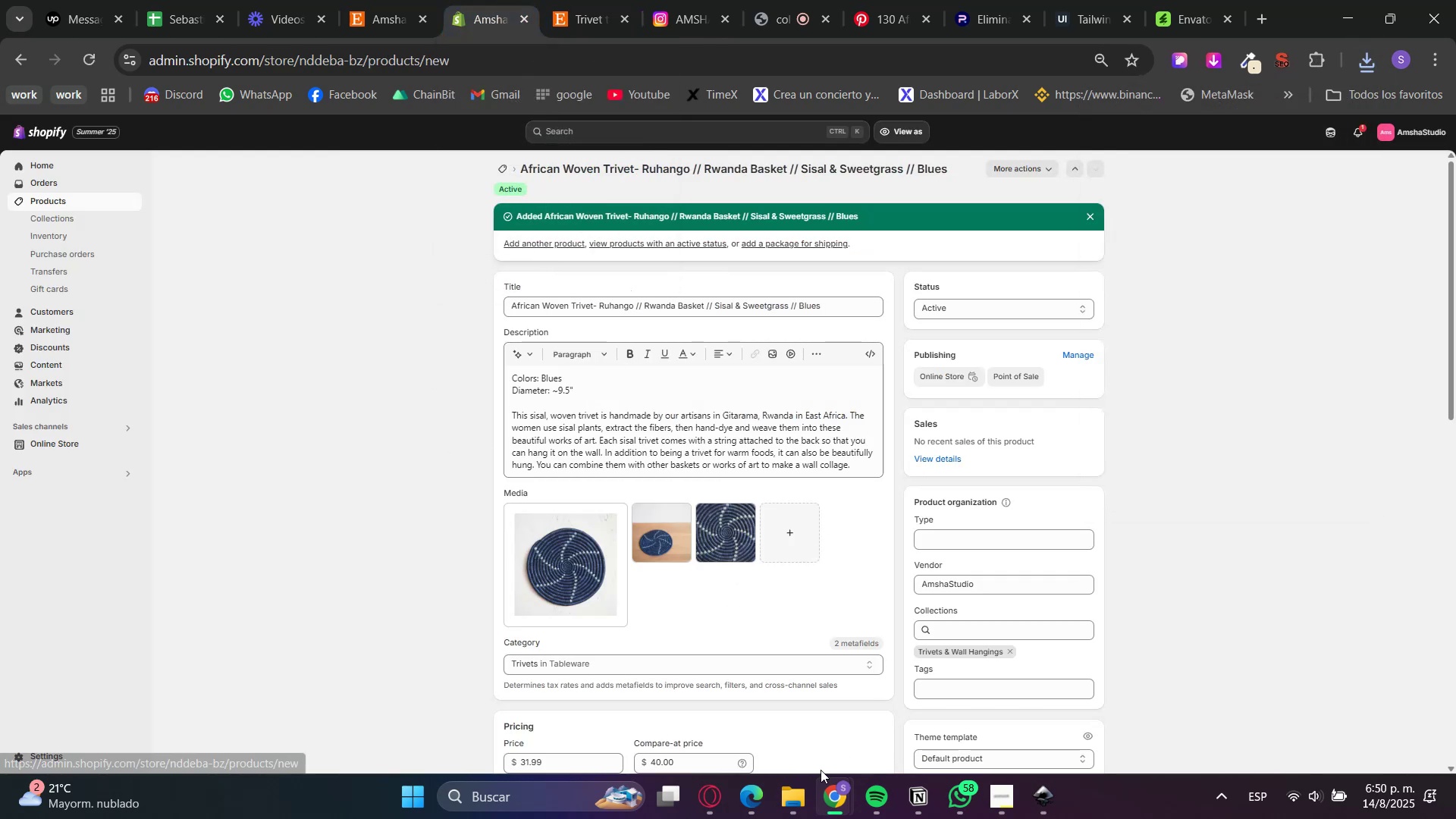 
left_click([806, 784])
 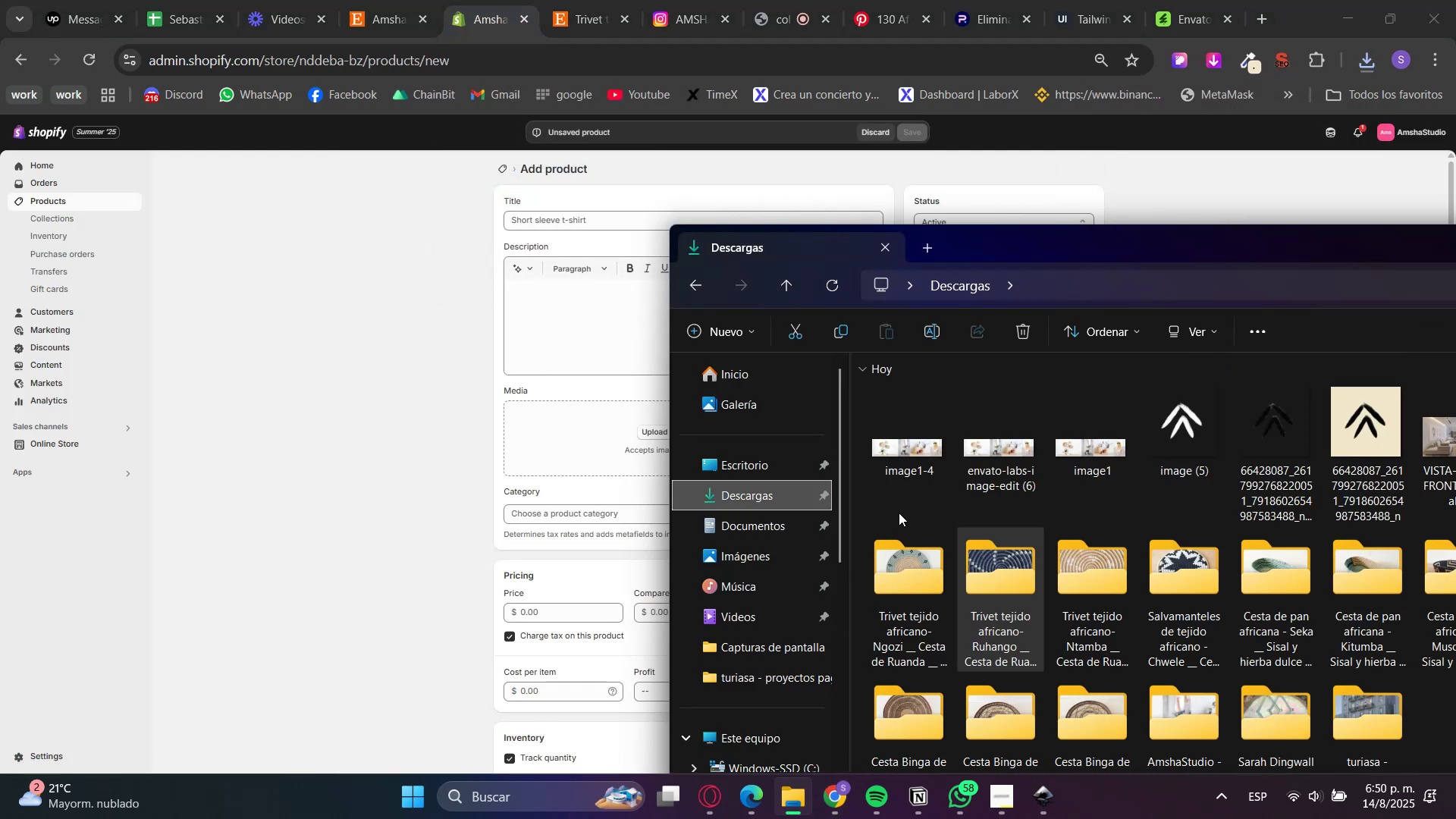 
double_click([902, 591])
 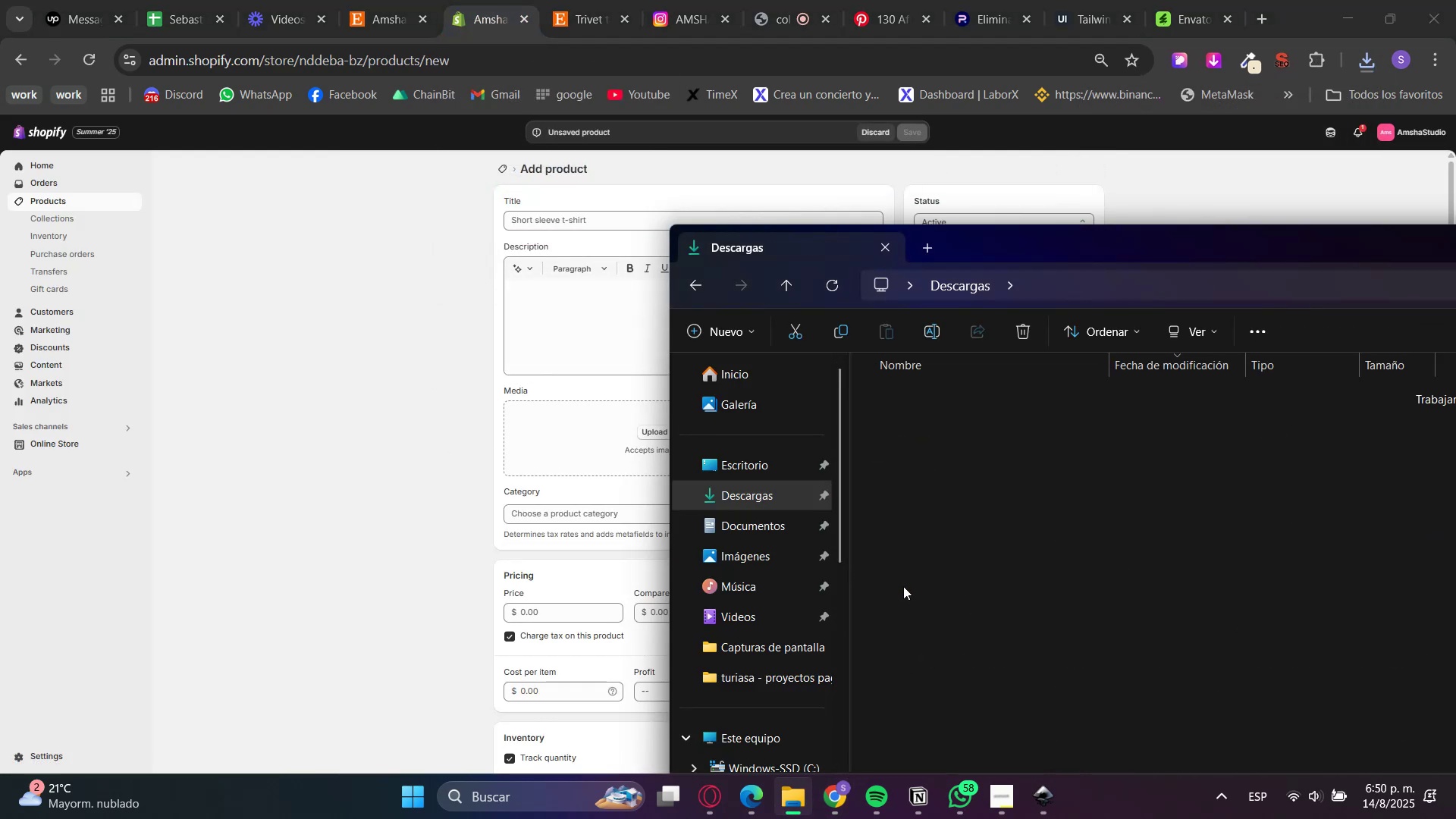 
left_click_drag(start_coordinate=[926, 551], to_coordinate=[914, 404])
 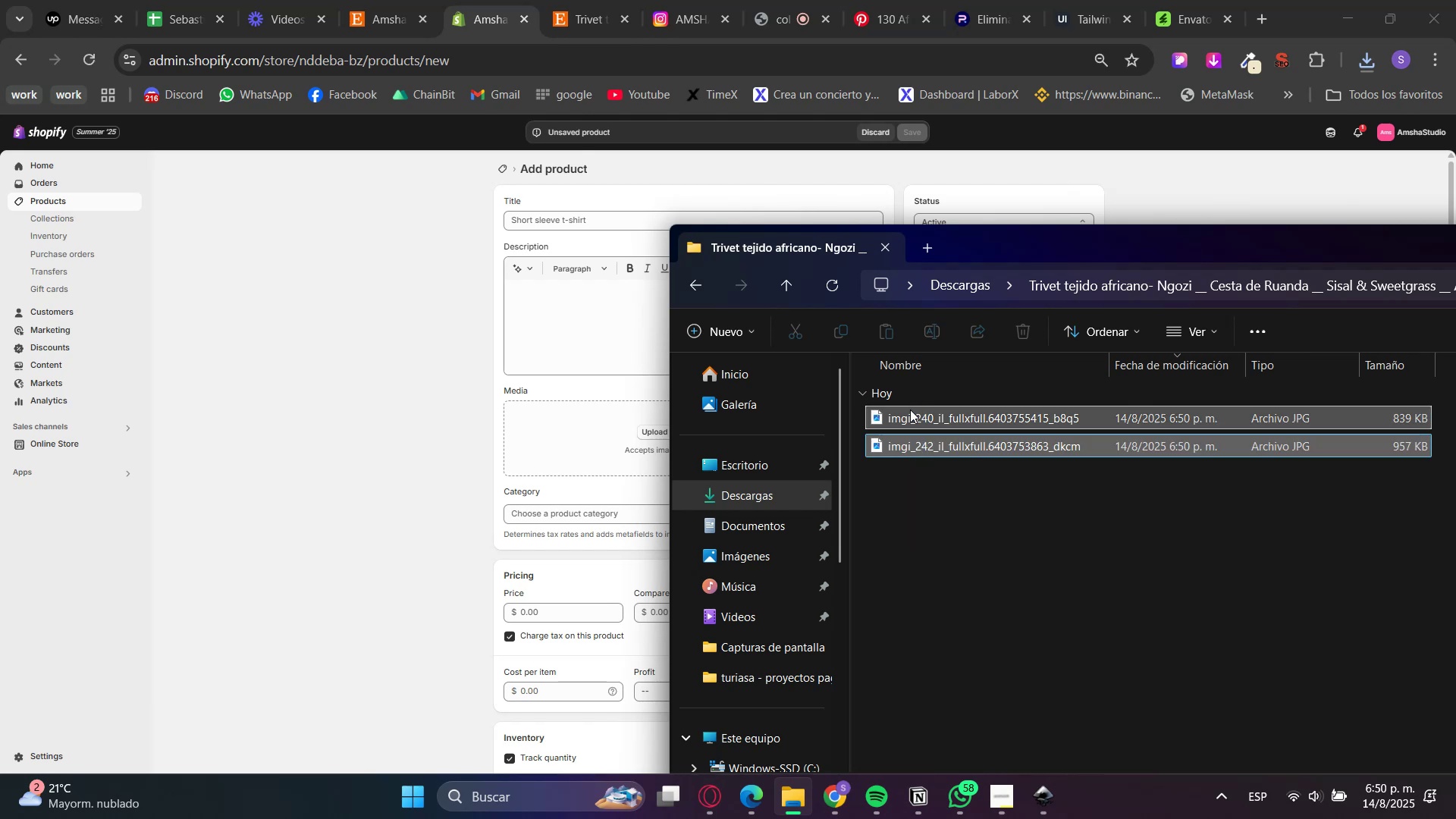 
left_click_drag(start_coordinate=[908, 411], to_coordinate=[601, 425])
 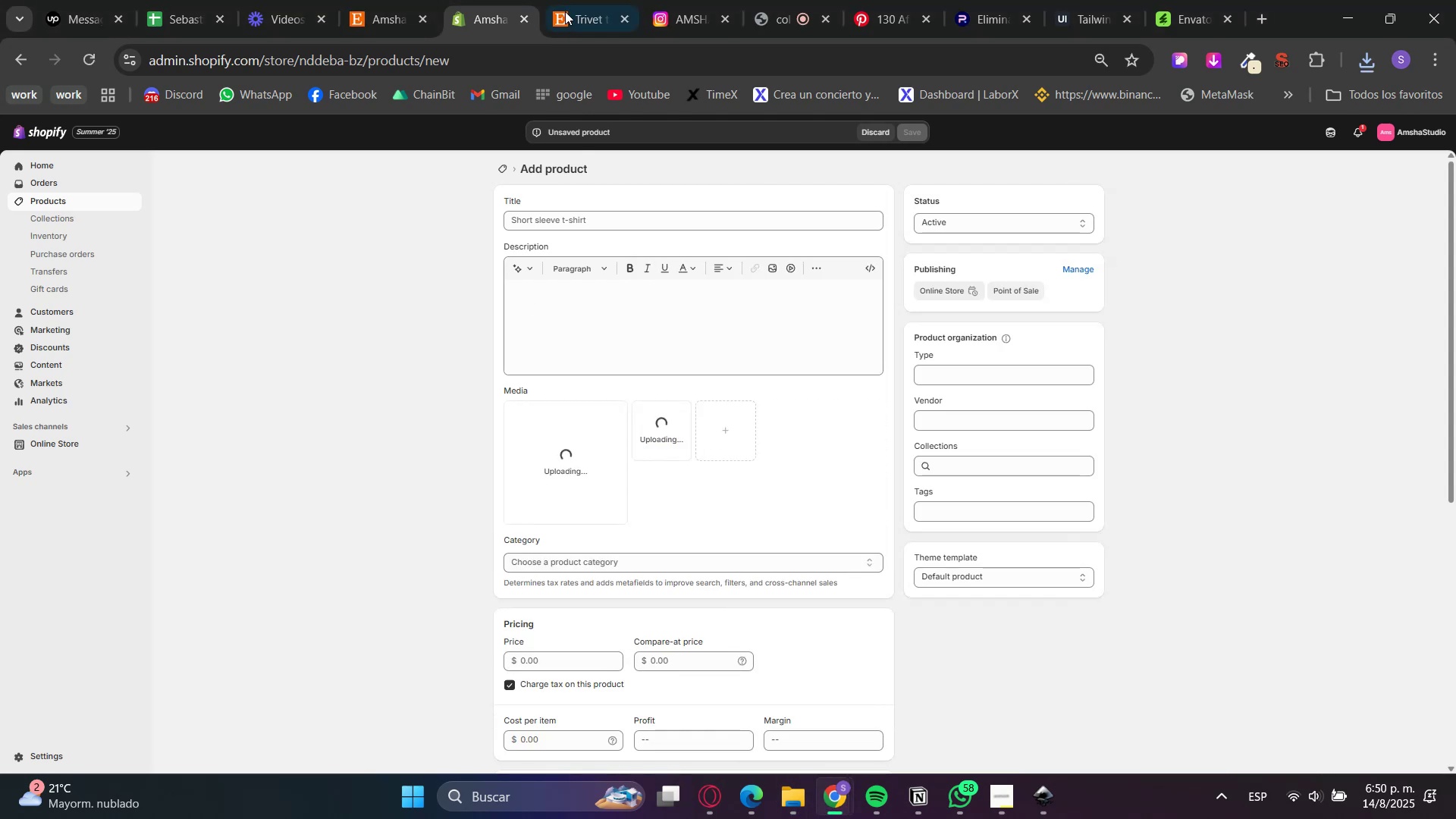 
left_click([593, 0])
 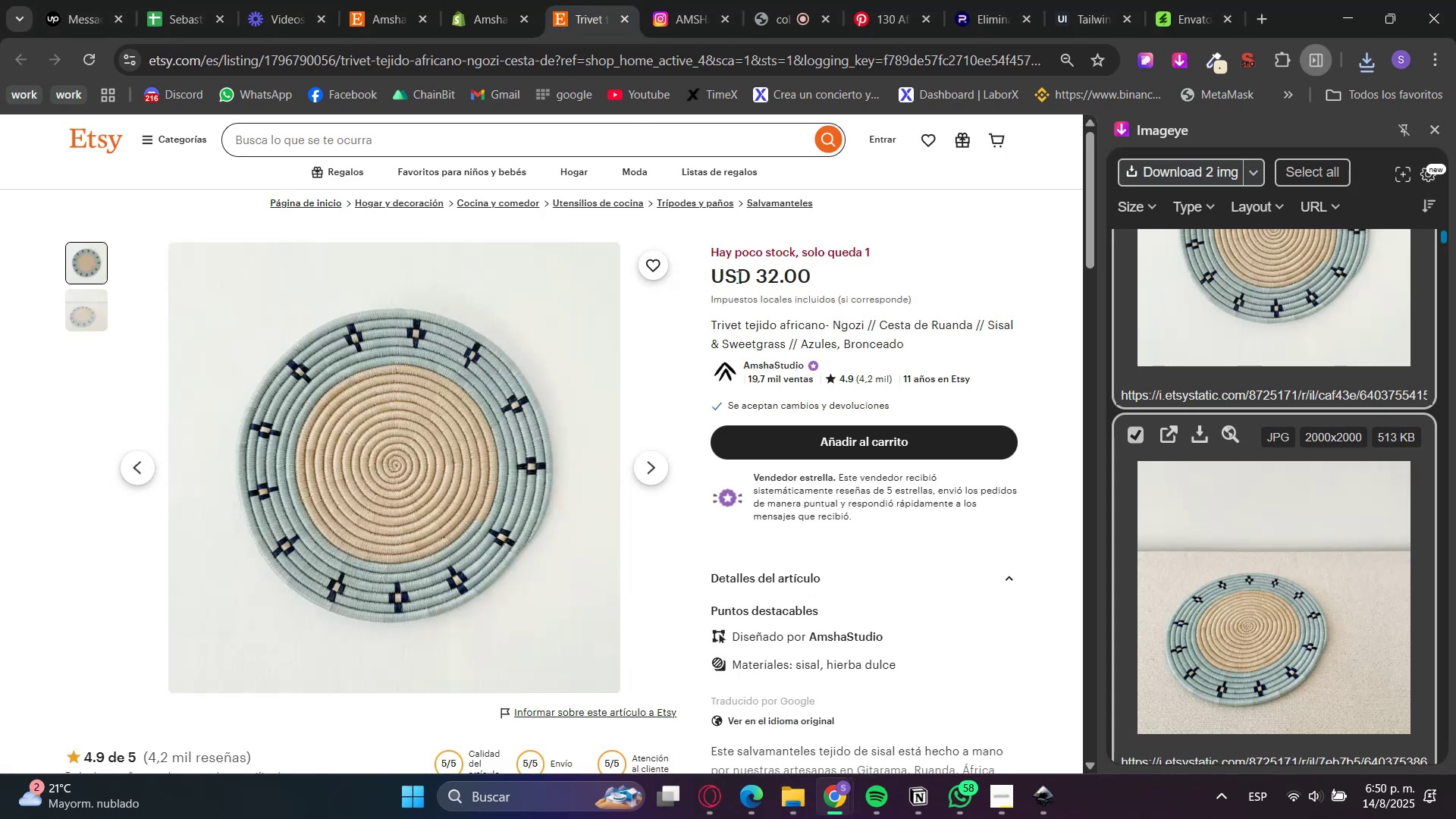 
scroll: coordinate [829, 456], scroll_direction: down, amount: 3.0
 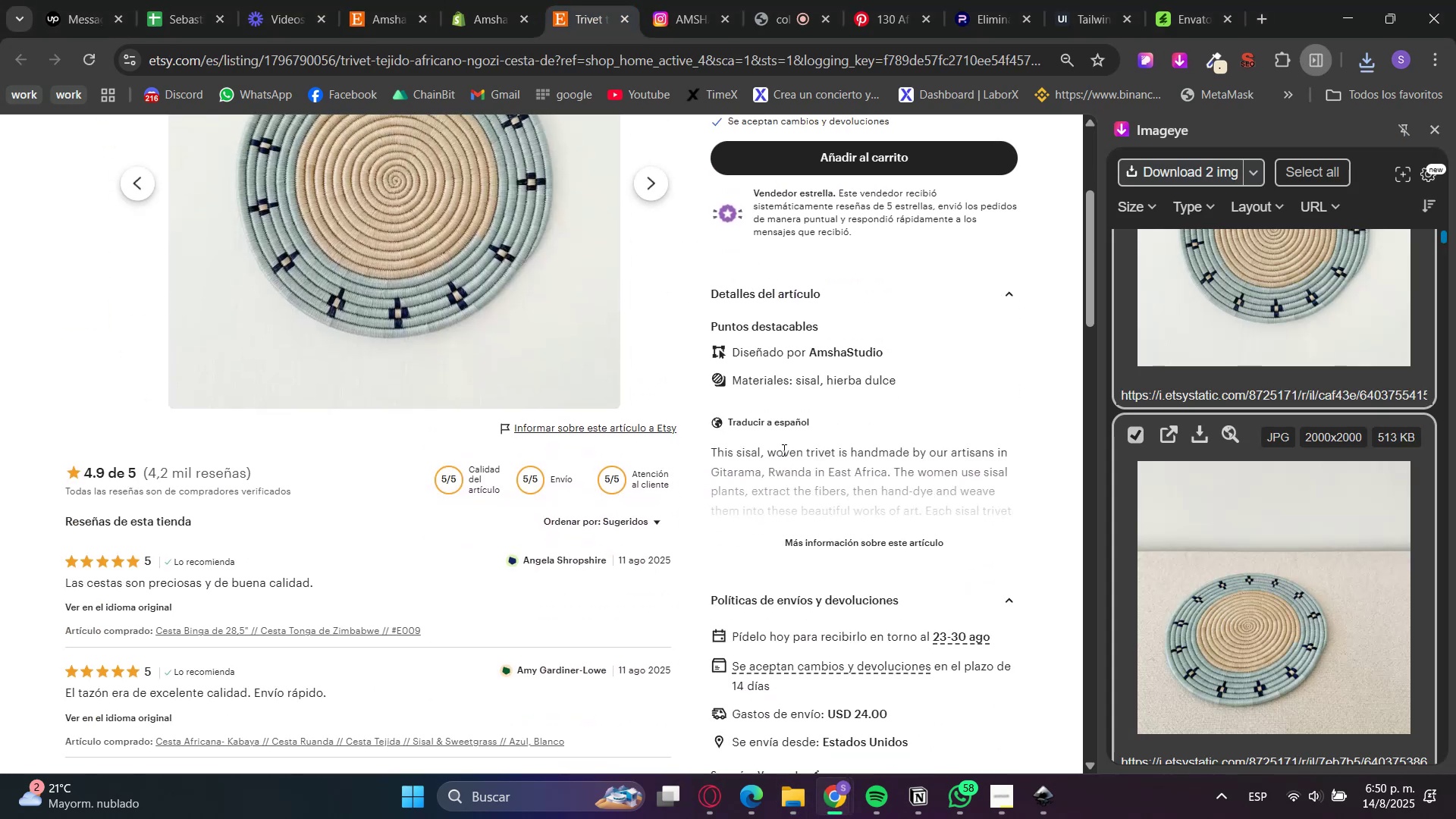 
double_click([814, 555])
 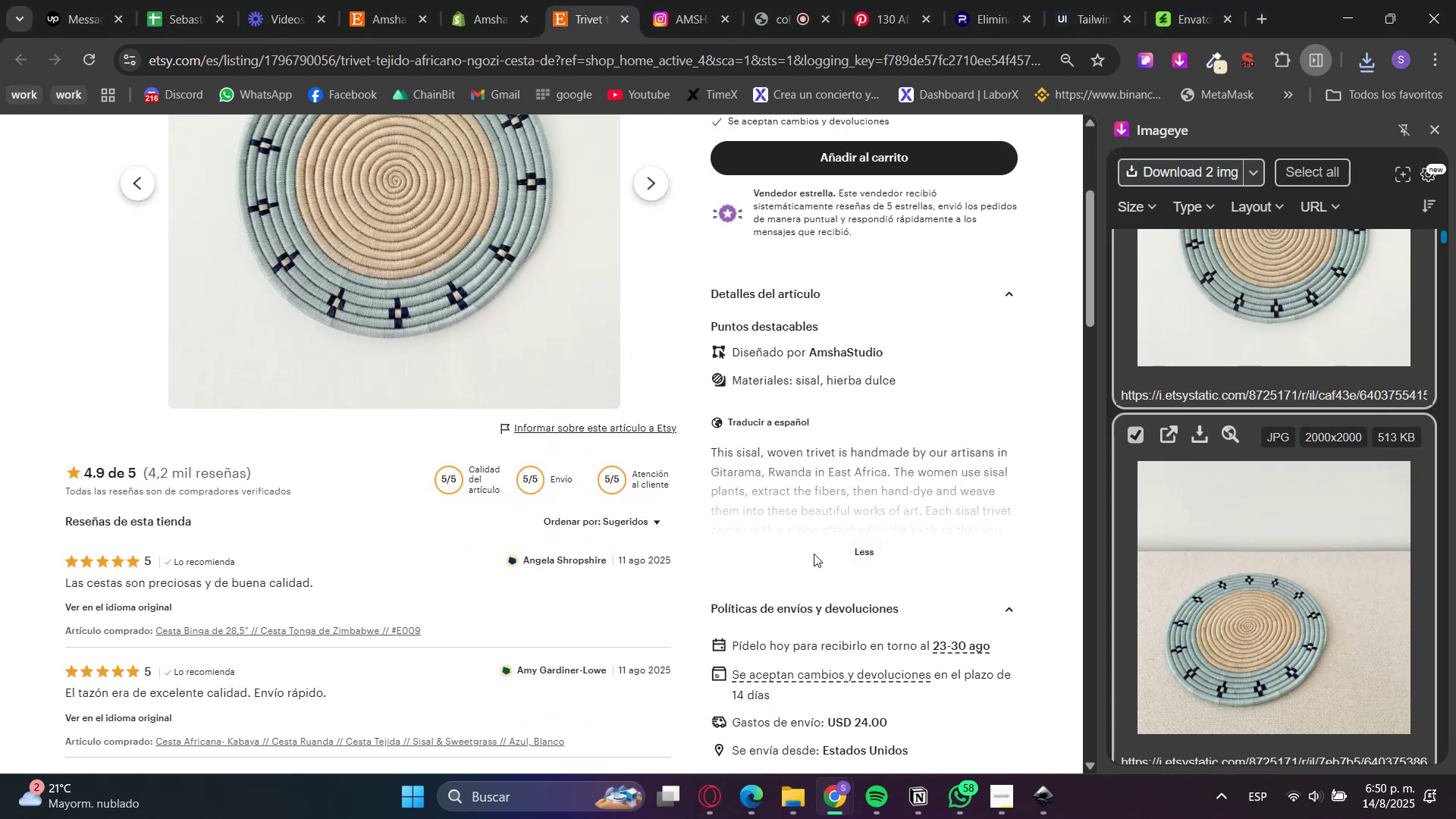 
scroll: coordinate [809, 541], scroll_direction: up, amount: 2.0
 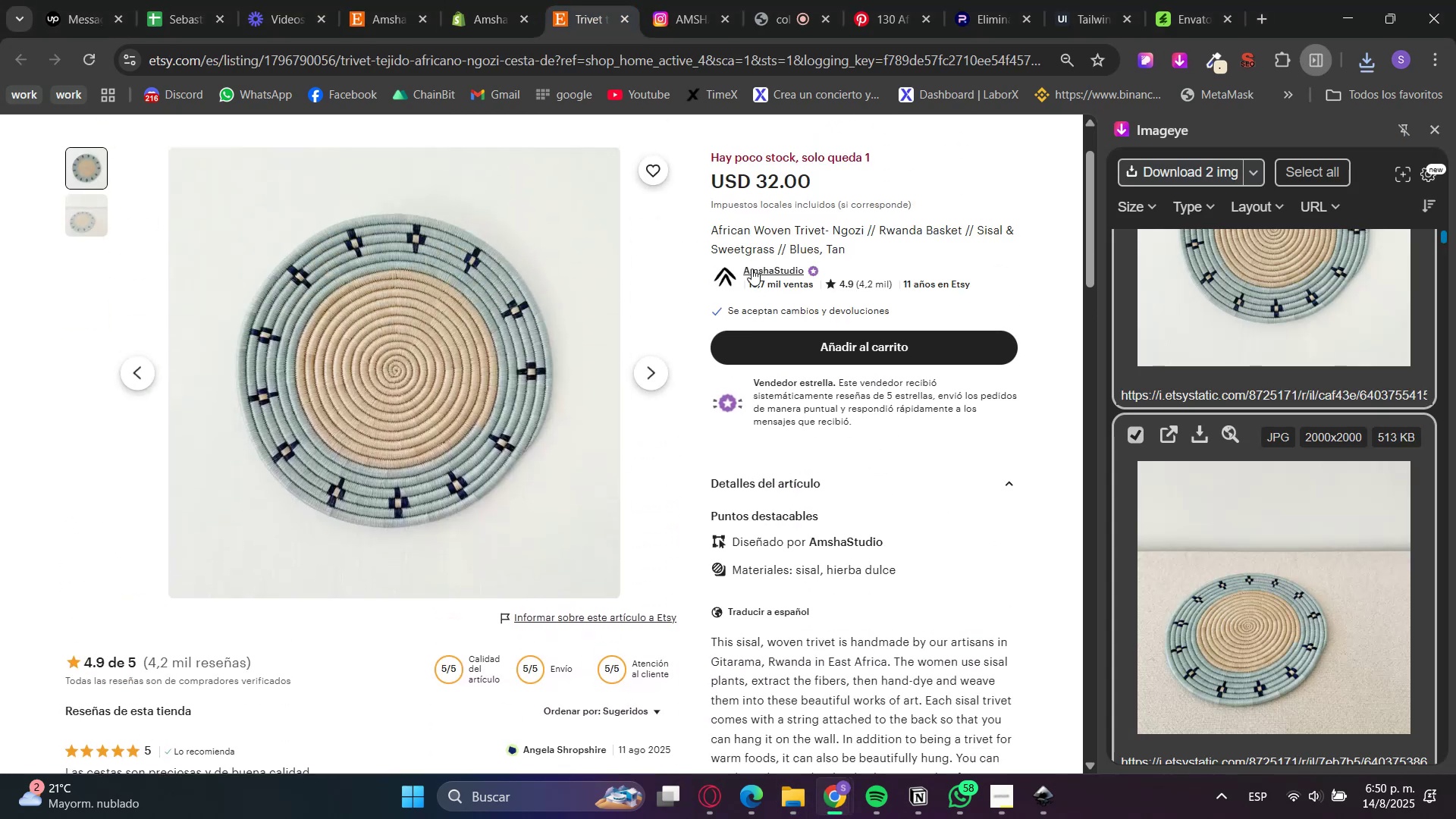 
double_click([757, 244])
 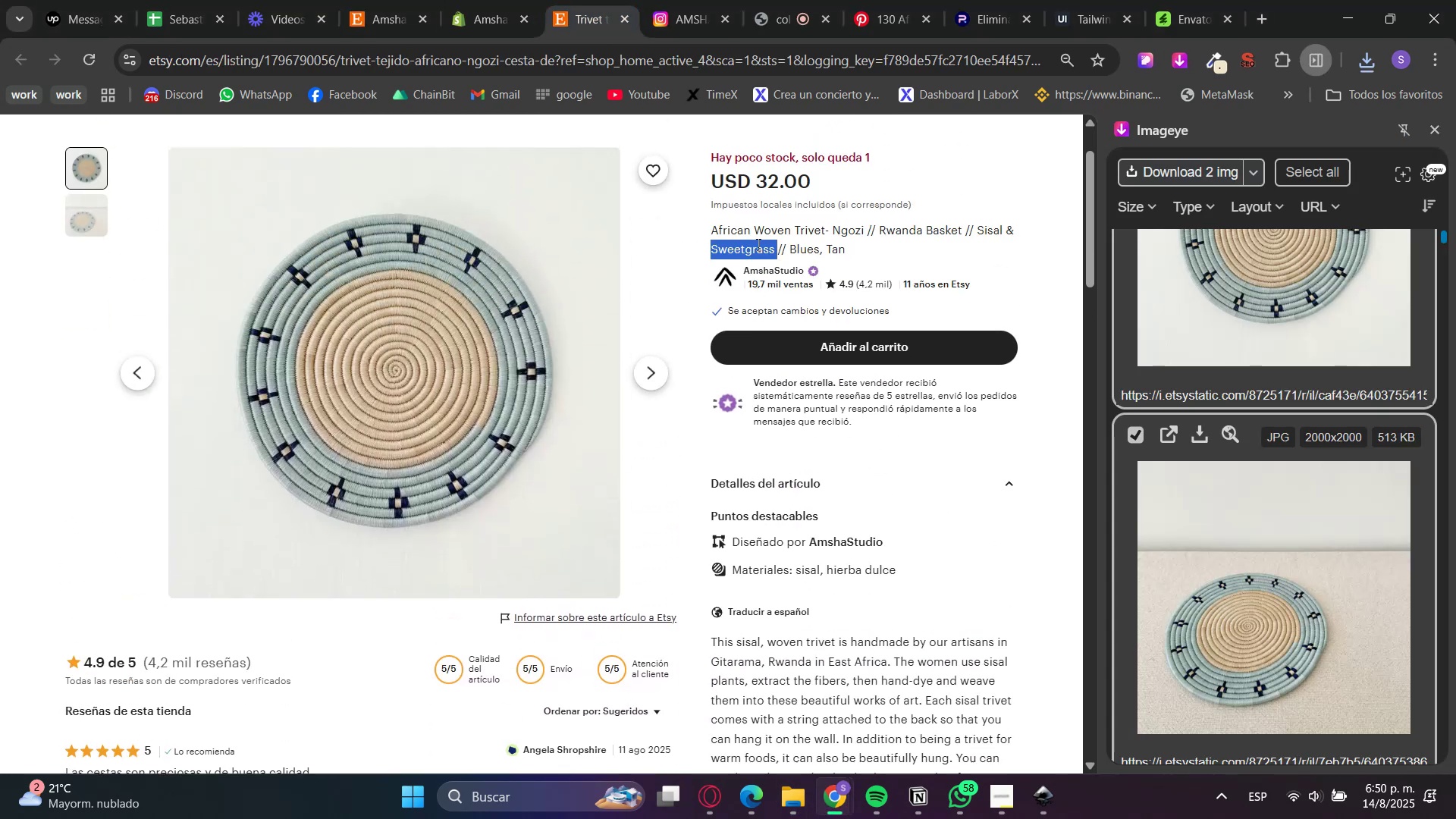 
triple_click([757, 244])
 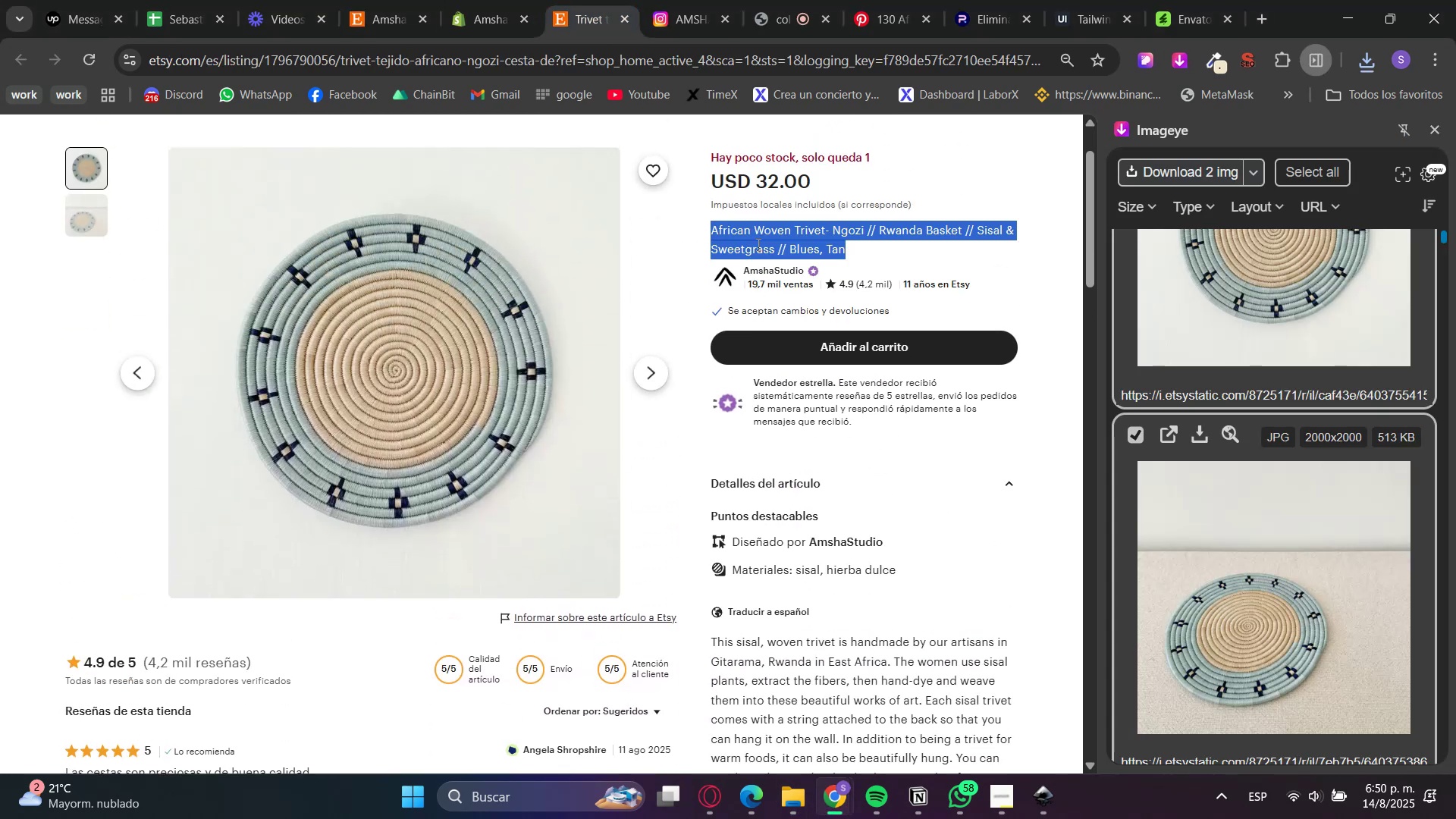 
key(Control+C)
 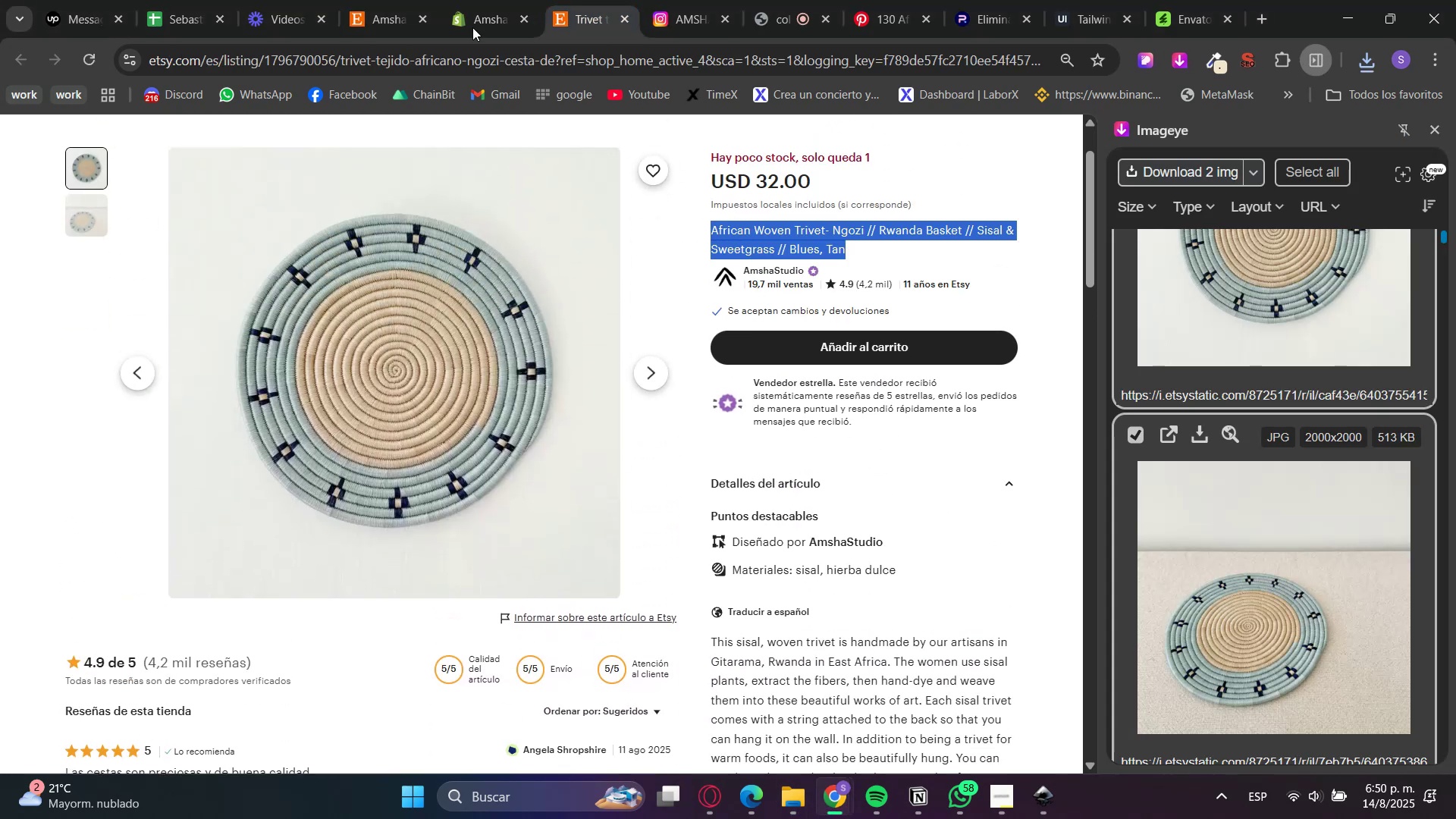 
key(Control+C)
 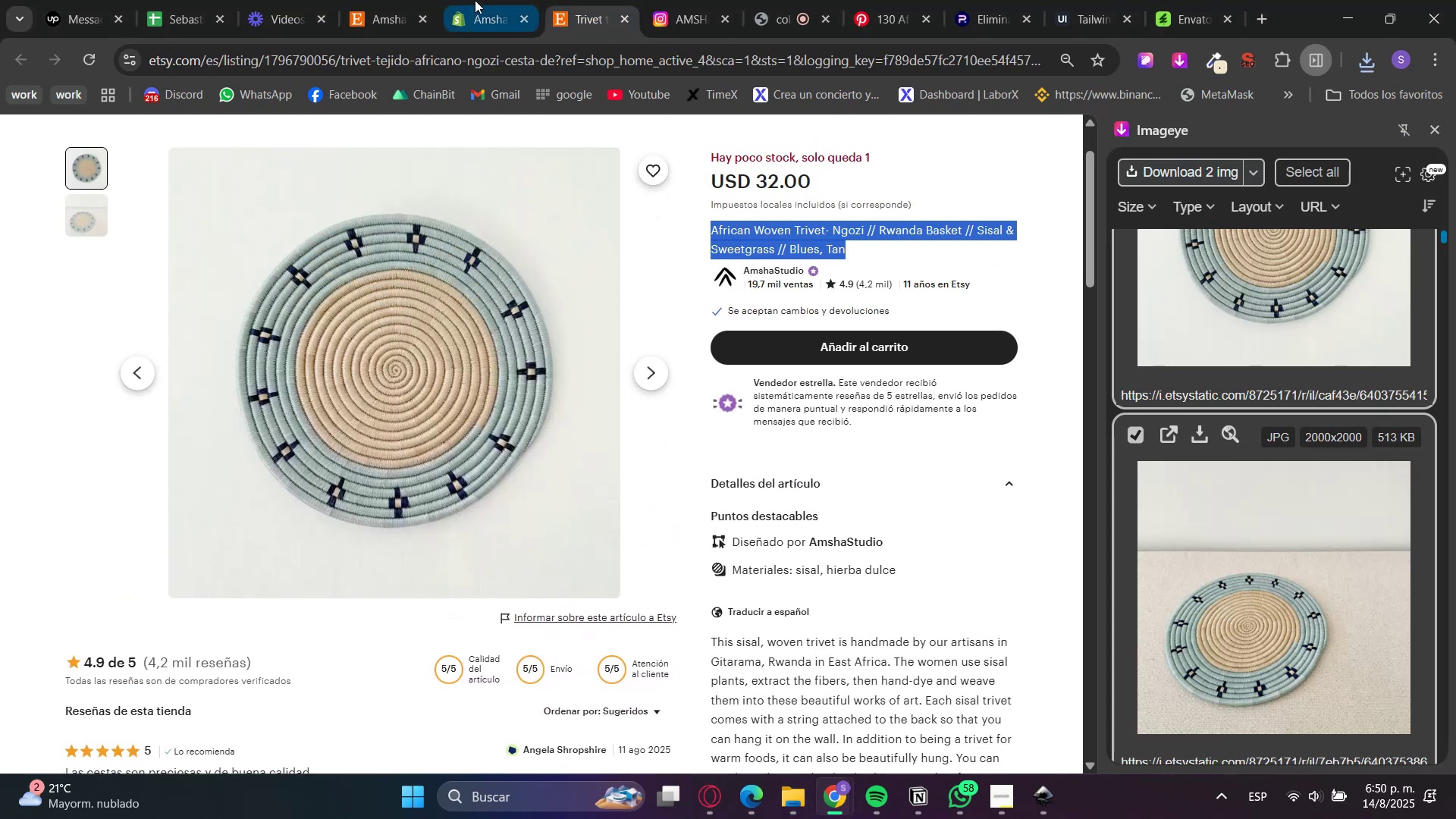 
left_click([477, 0])
 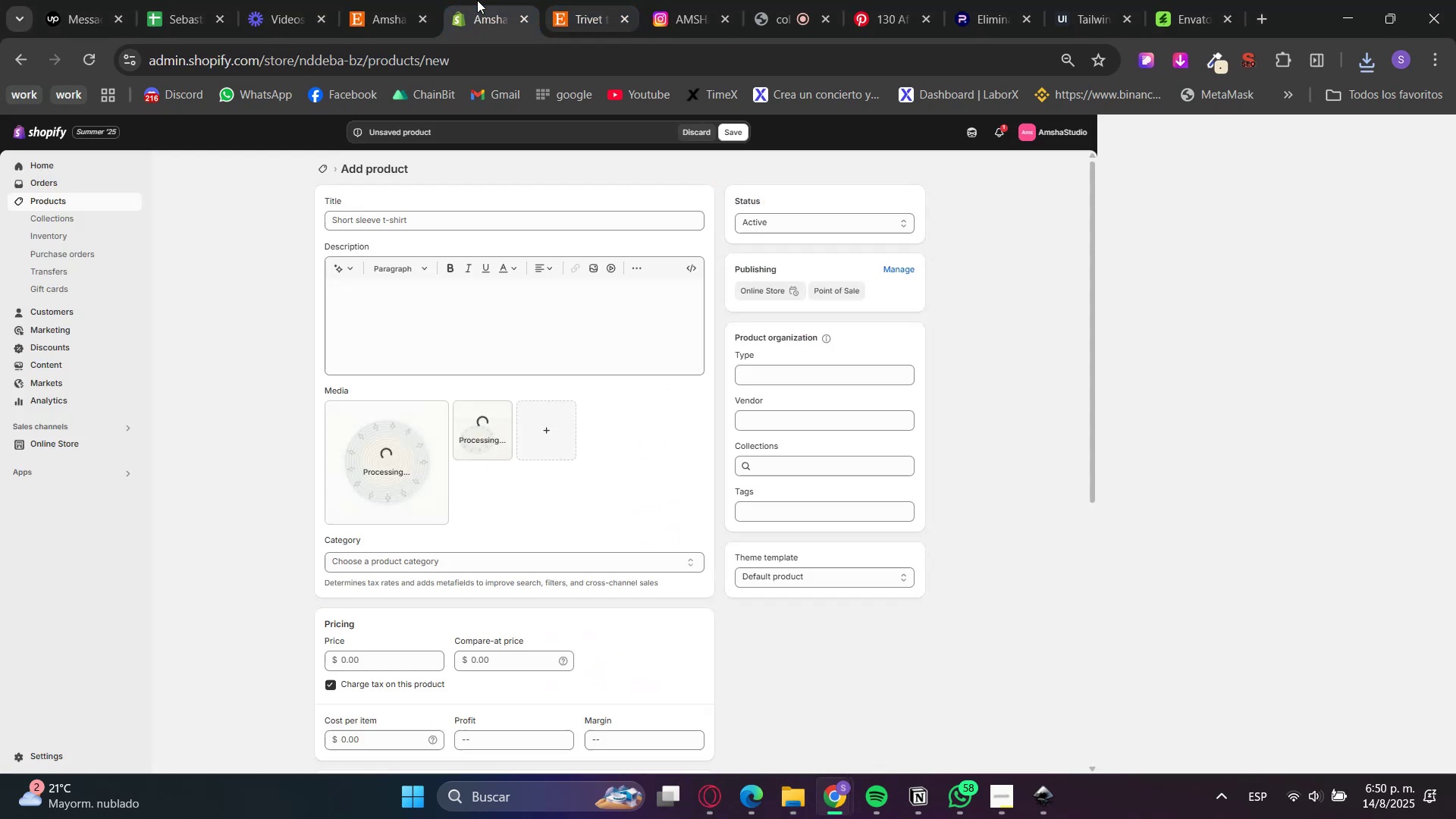 
left_click([573, 222])
 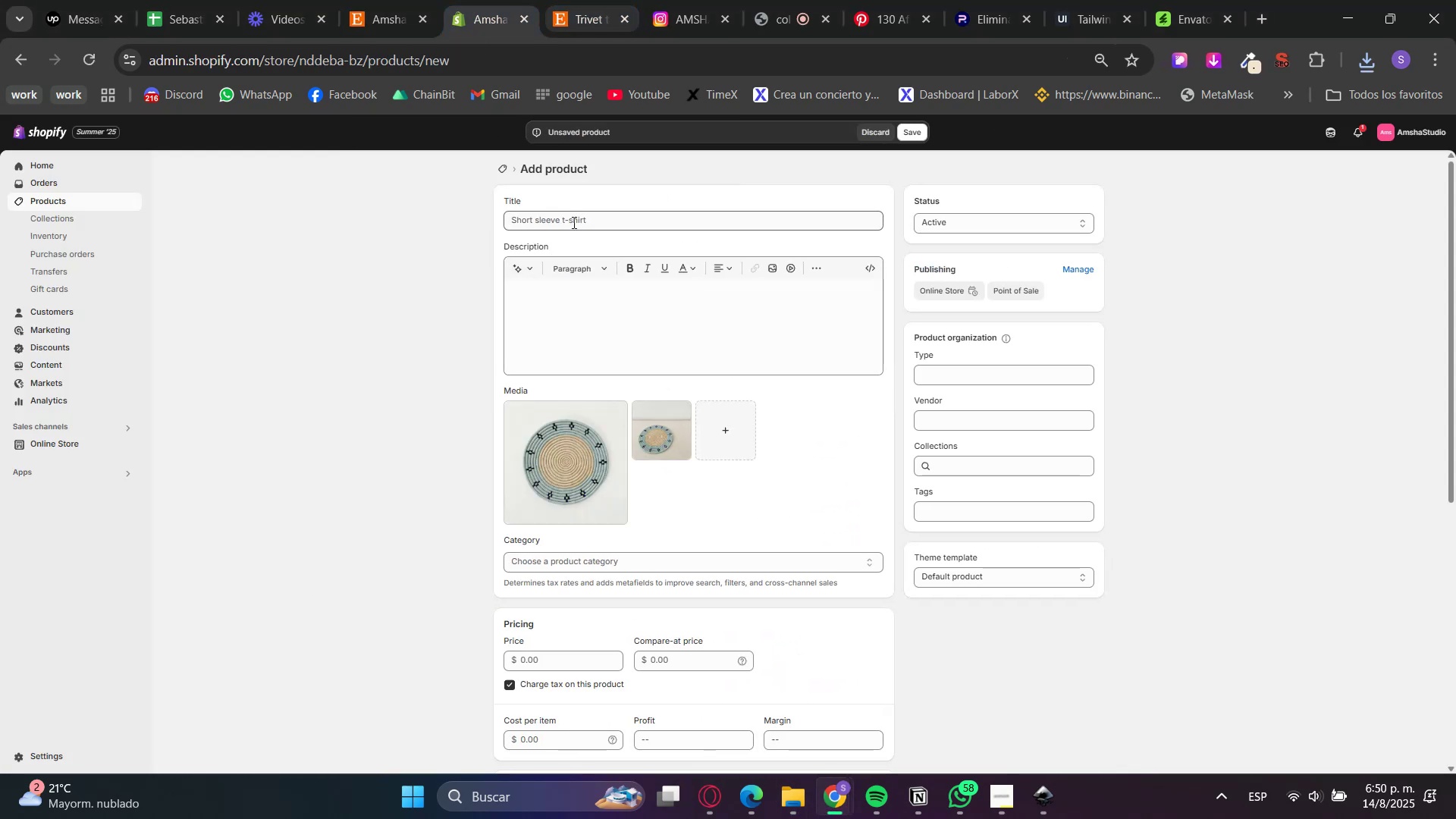 
key(Control+V)
 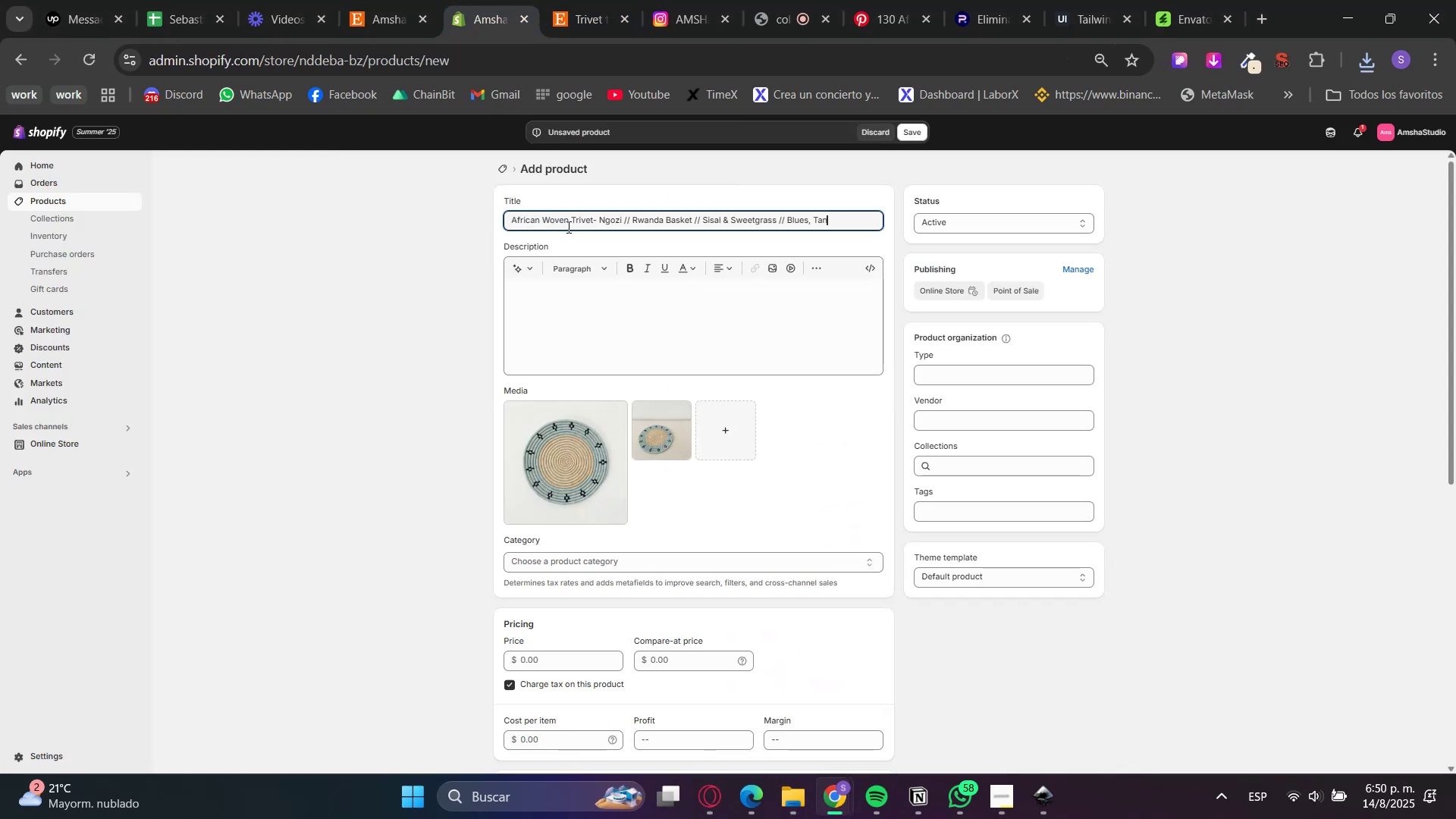 
left_click_drag(start_coordinate=[550, 303], to_coordinate=[550, 307])
 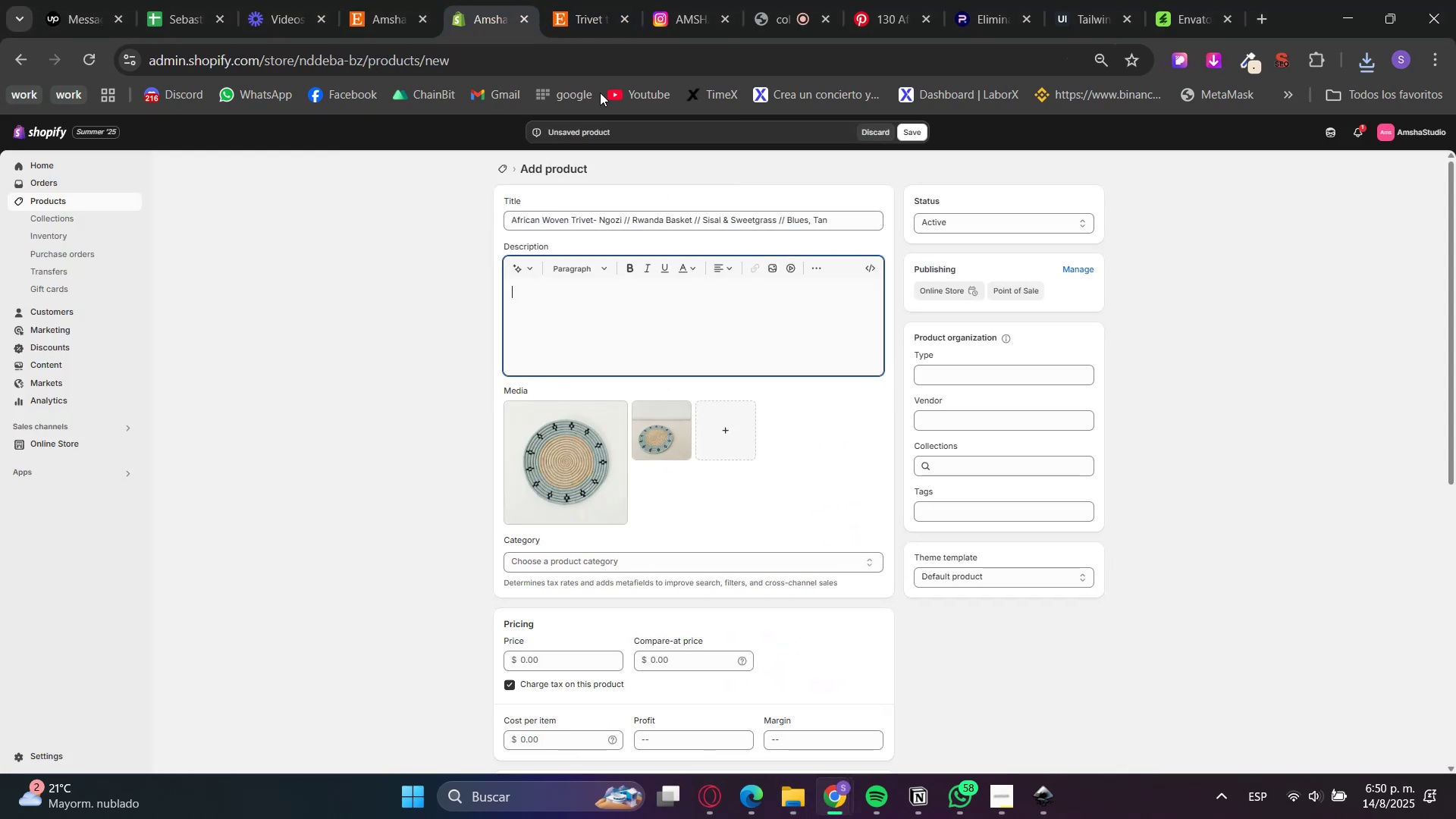 
left_click([608, 0])
 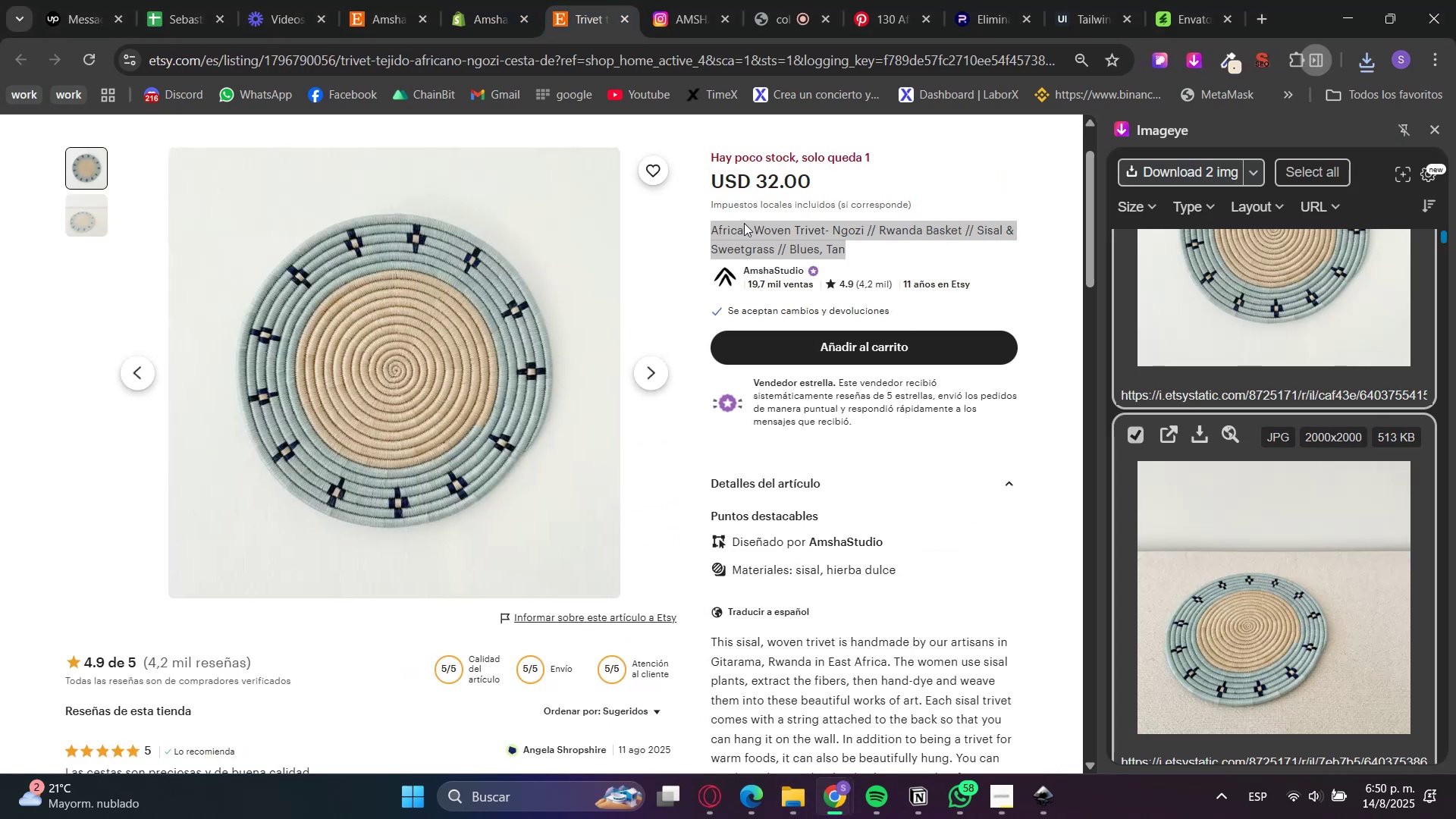 
scroll: coordinate [902, 451], scroll_direction: down, amount: 3.0
 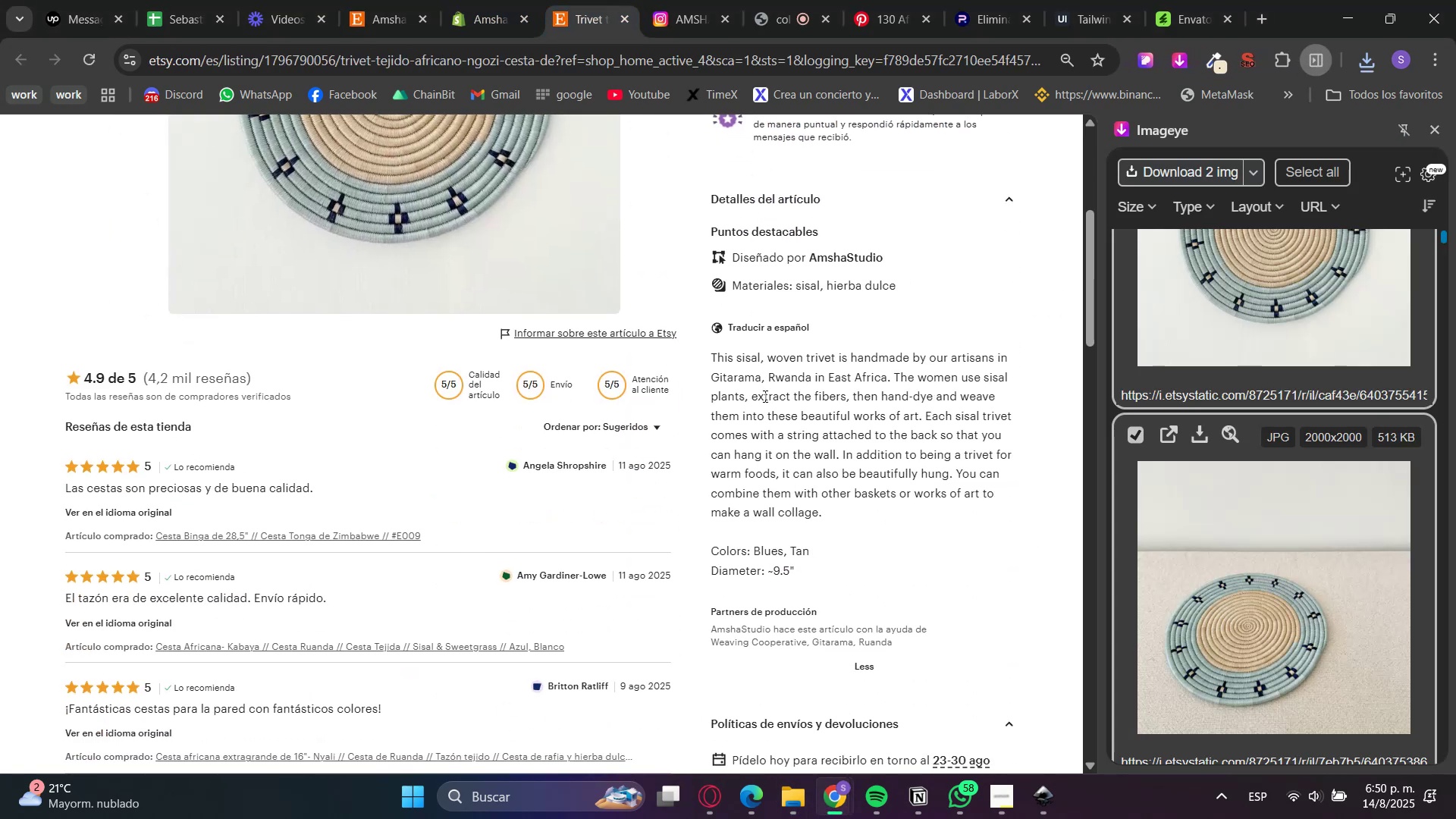 
double_click([763, 394])
 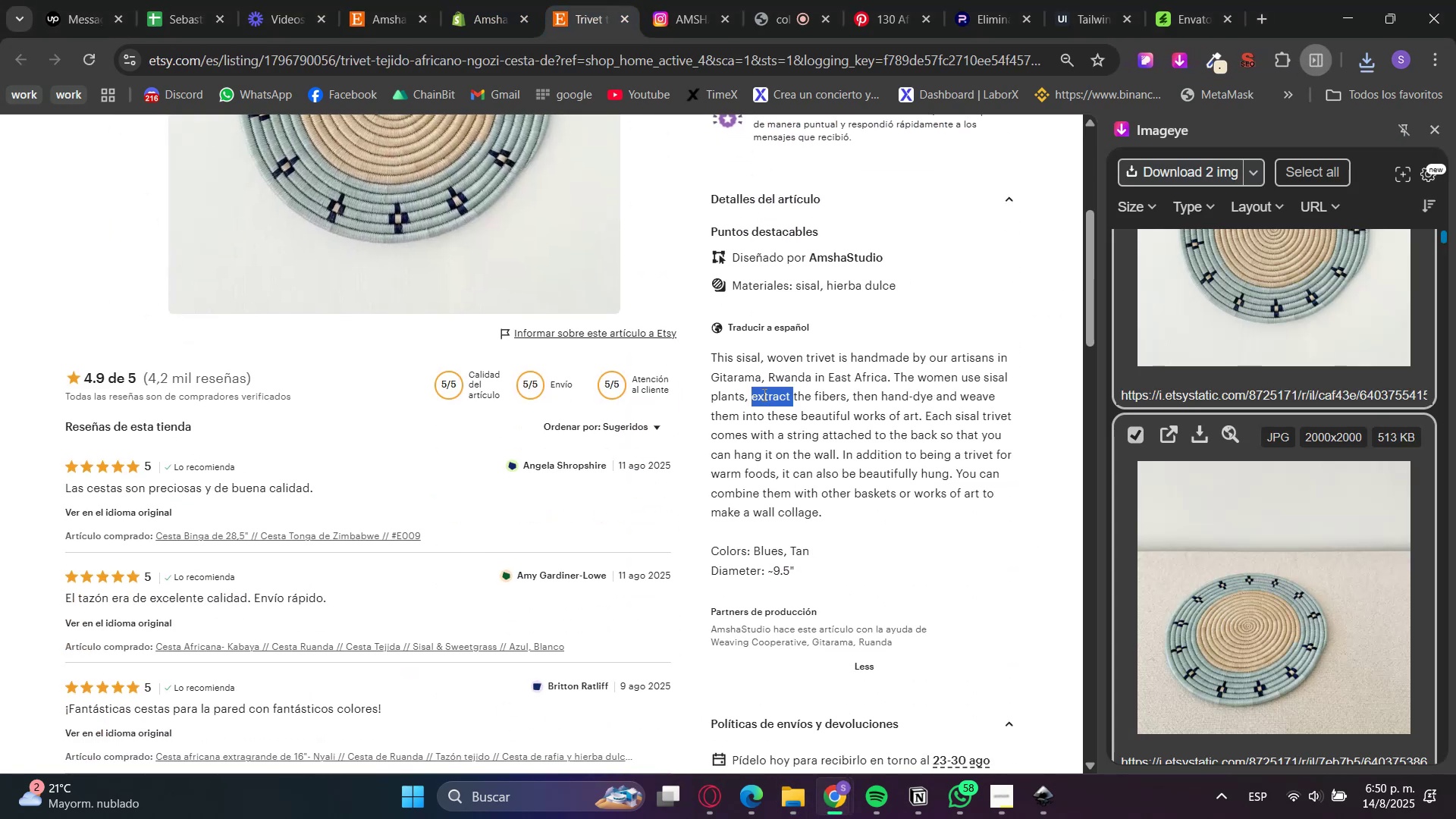 
left_click_drag(start_coordinate=[763, 394], to_coordinate=[767, 565])
 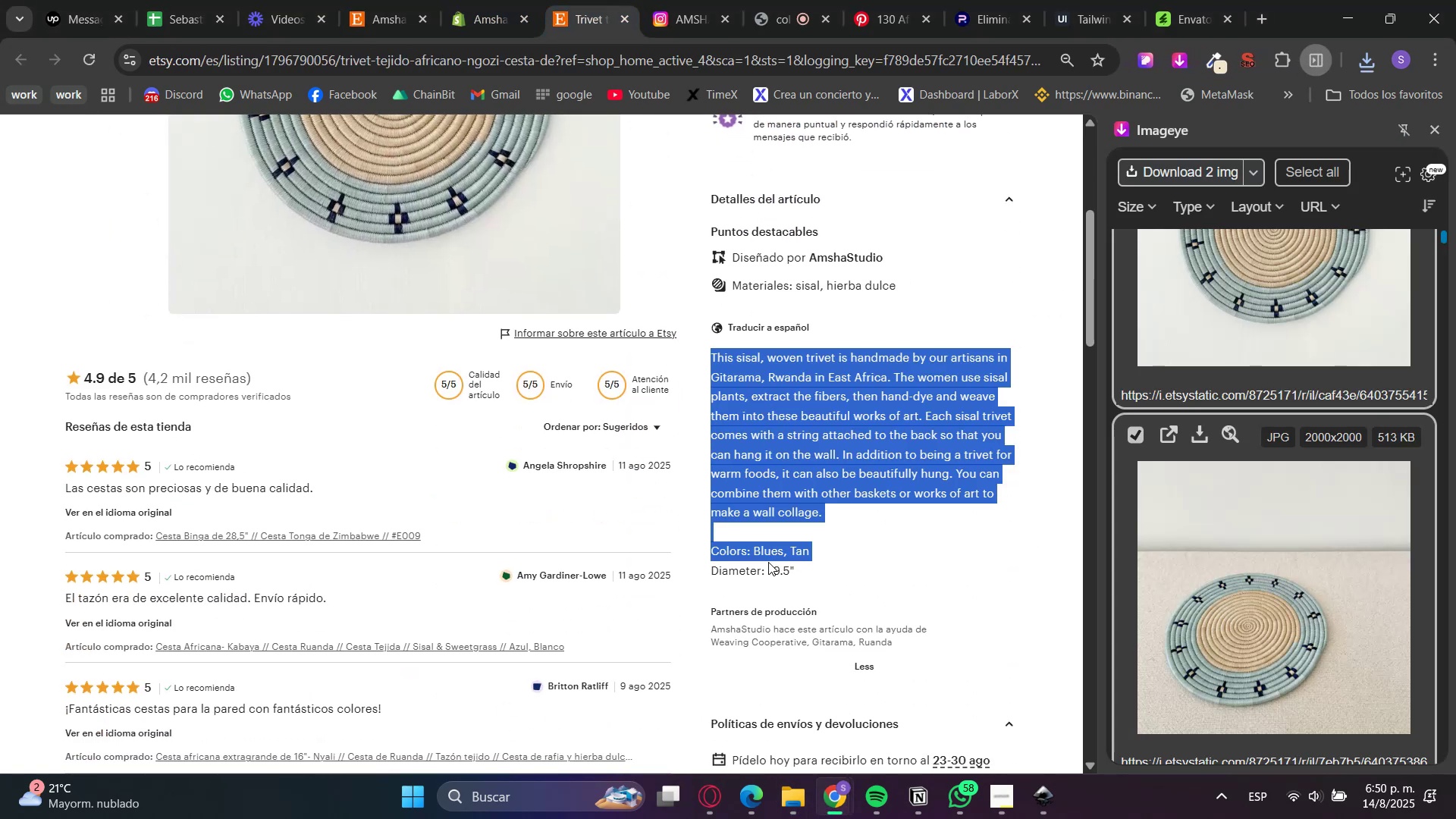 
key(Control+C)
 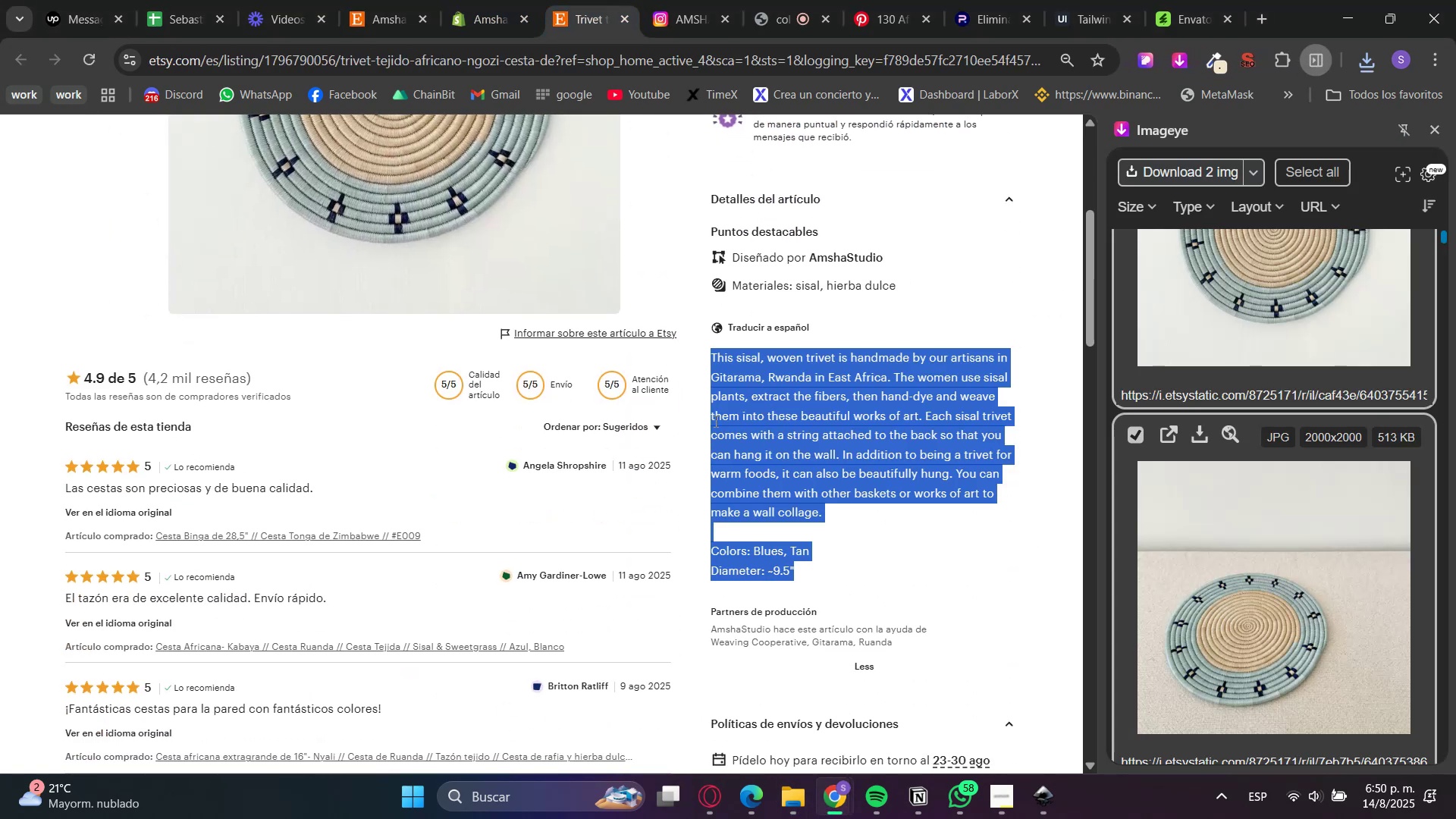 
key(Control+C)
 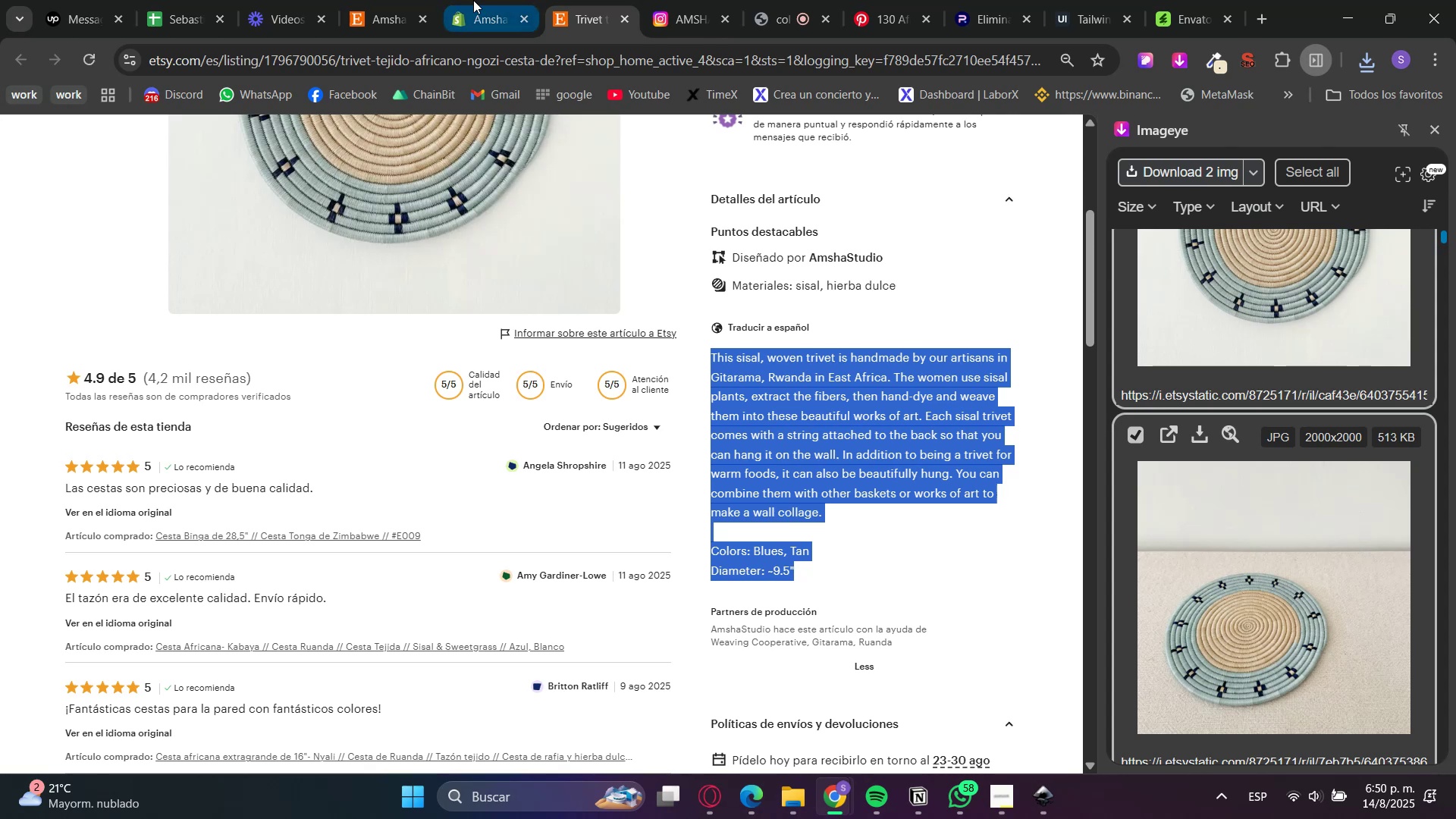 
left_click([478, 0])
 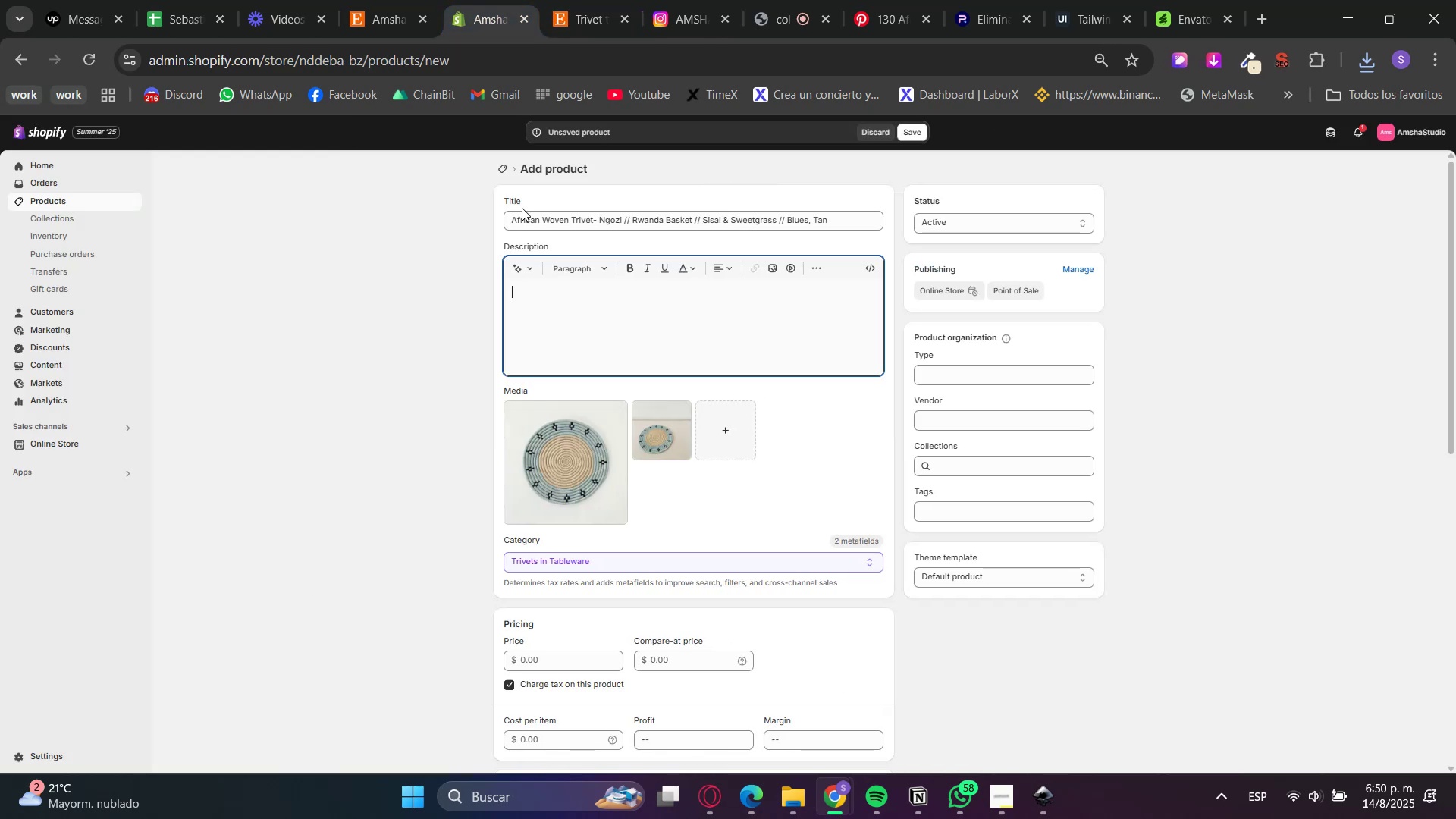 
key(Control+V)
 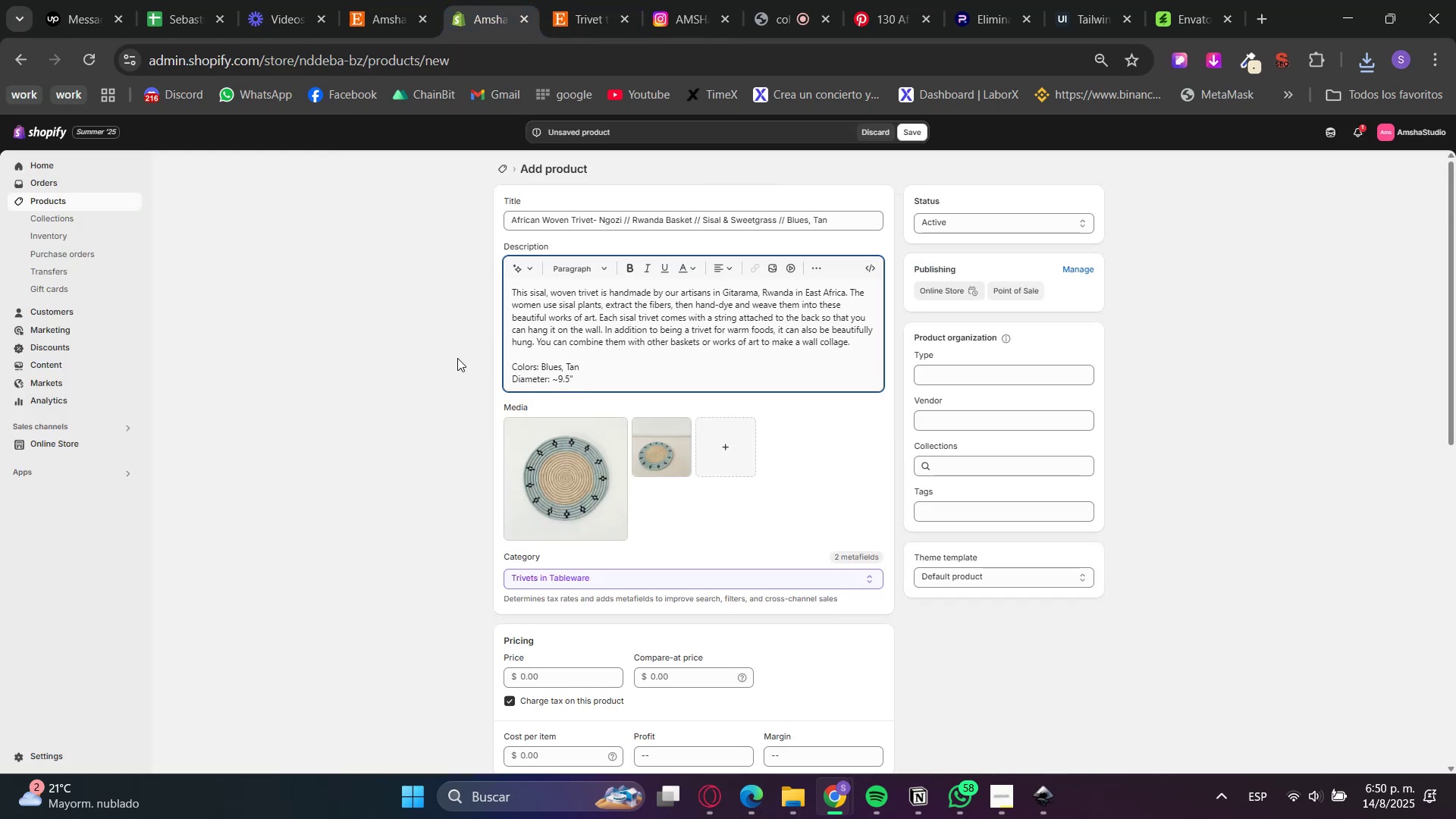 
left_click([416, 428])
 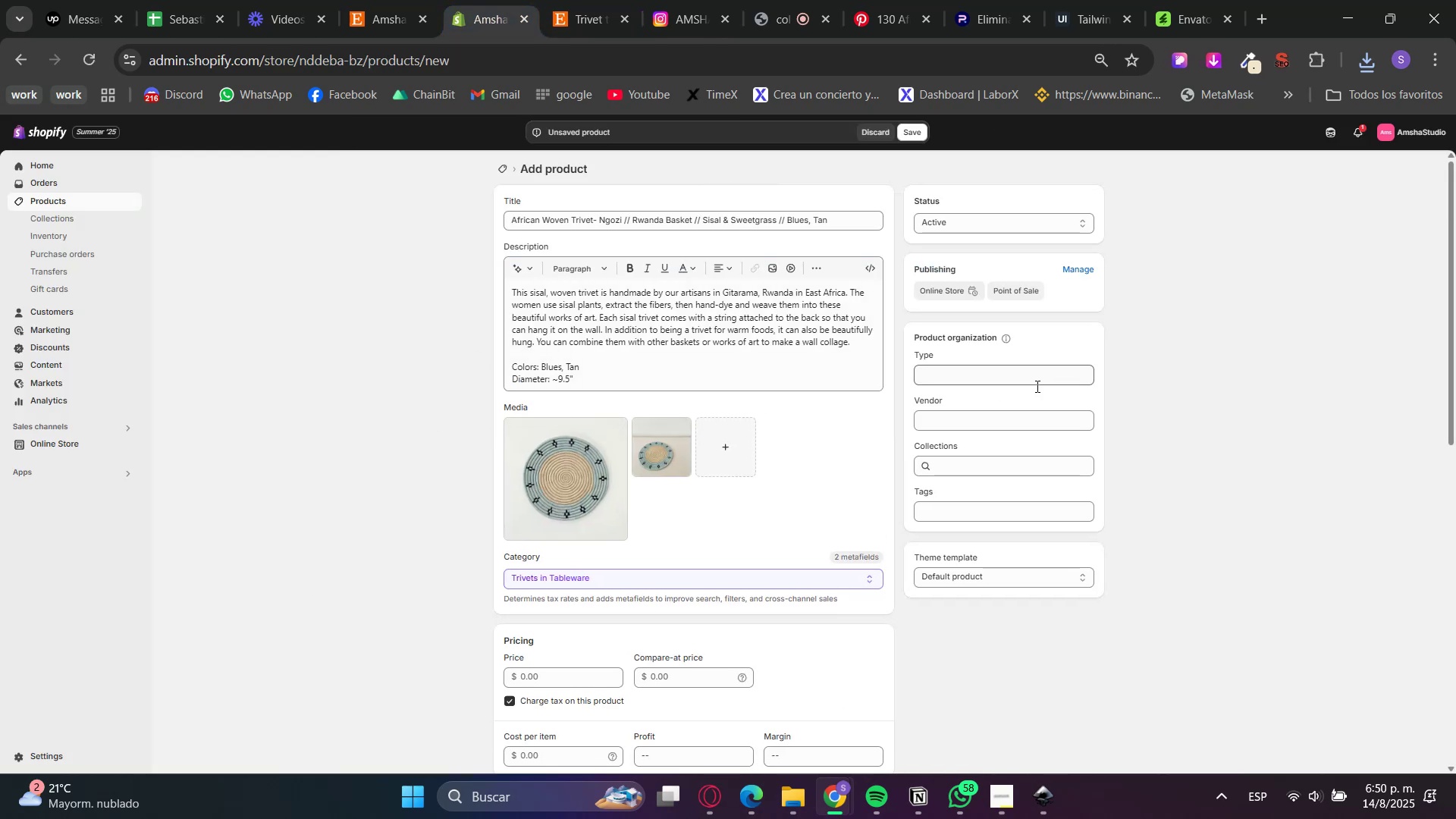 
left_click([1023, 466])
 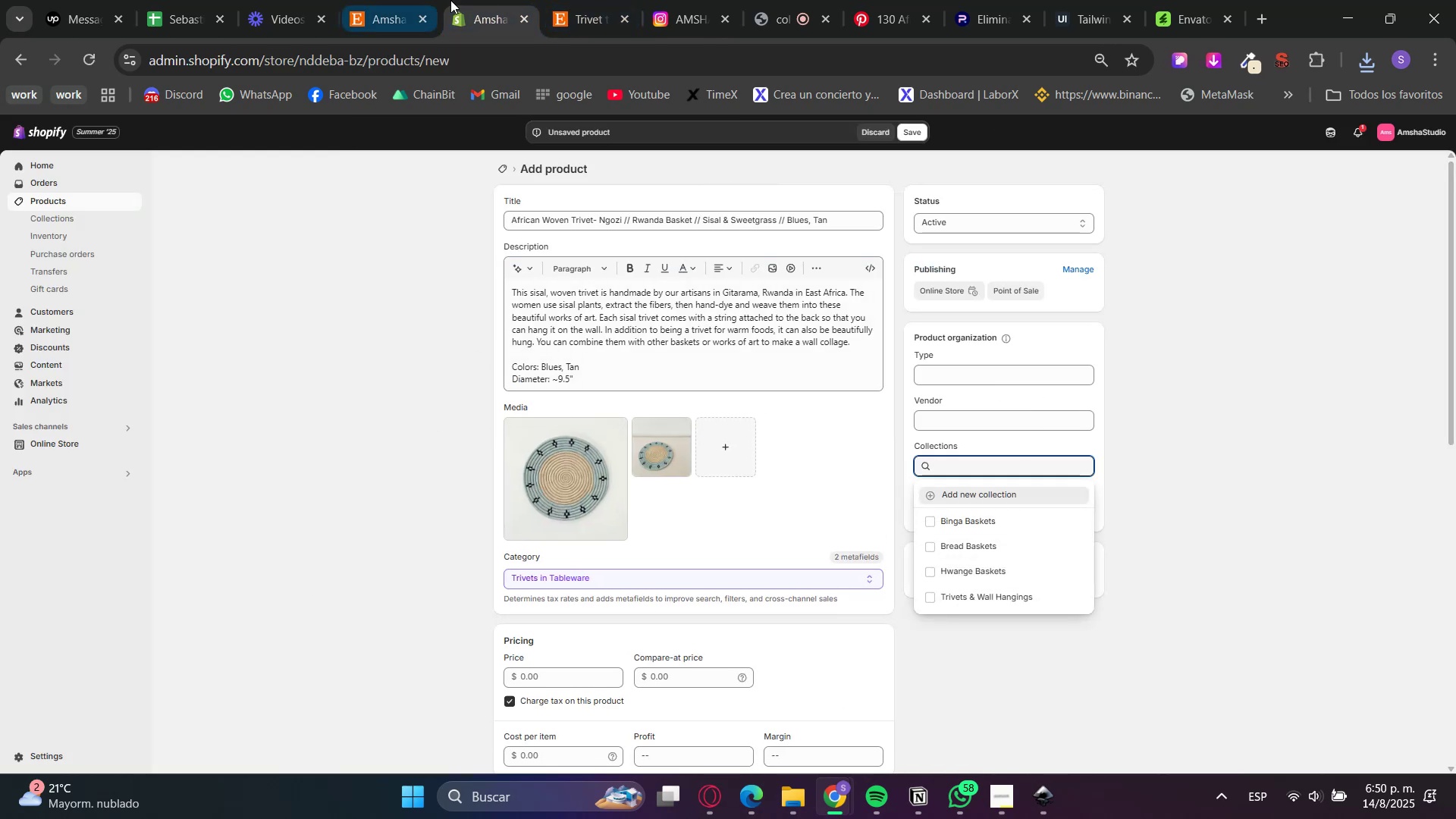 
left_click([570, 0])
 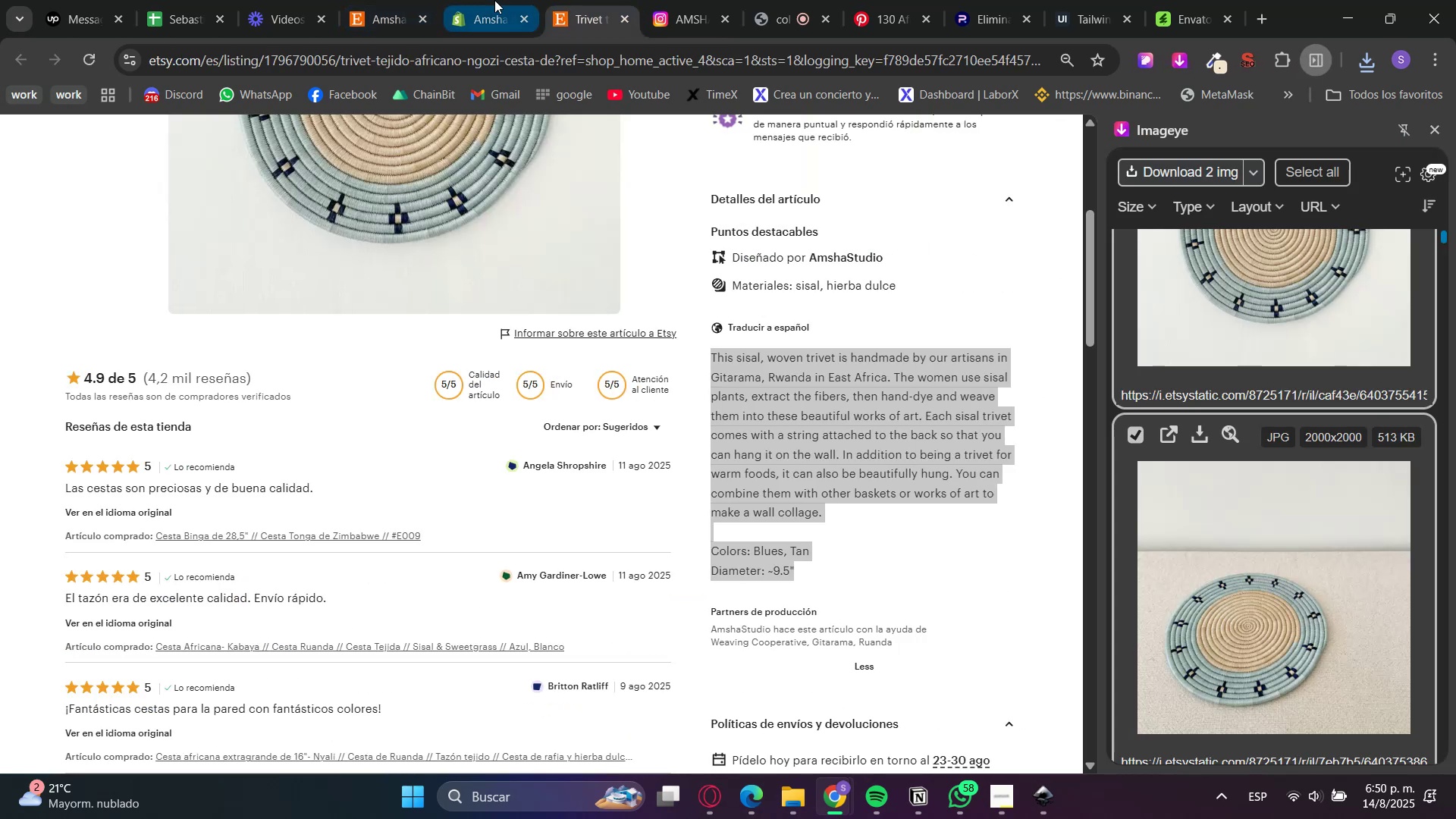 
scroll: coordinate [482, 624], scroll_direction: up, amount: 4.0
 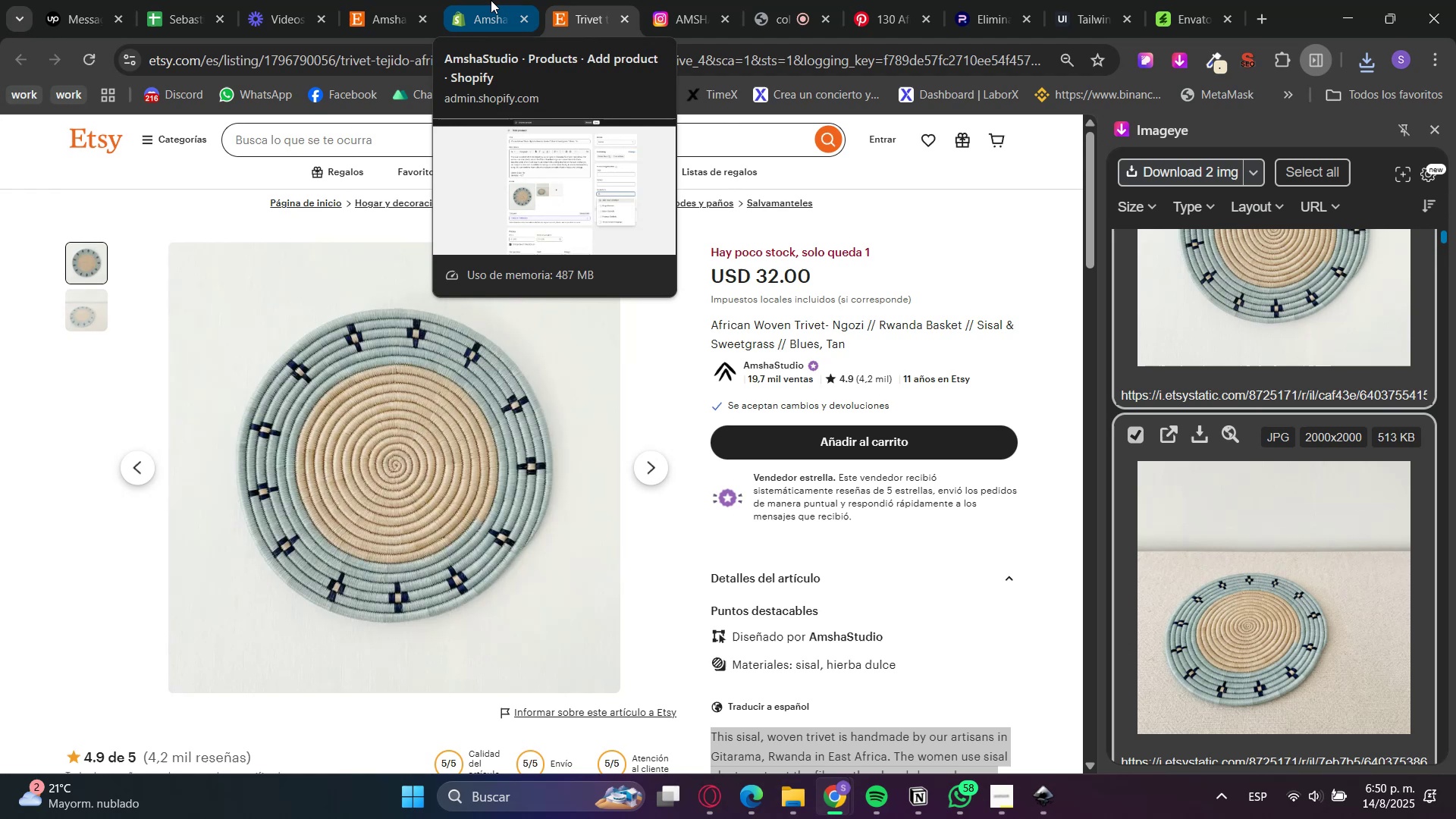 
left_click([491, 0])
 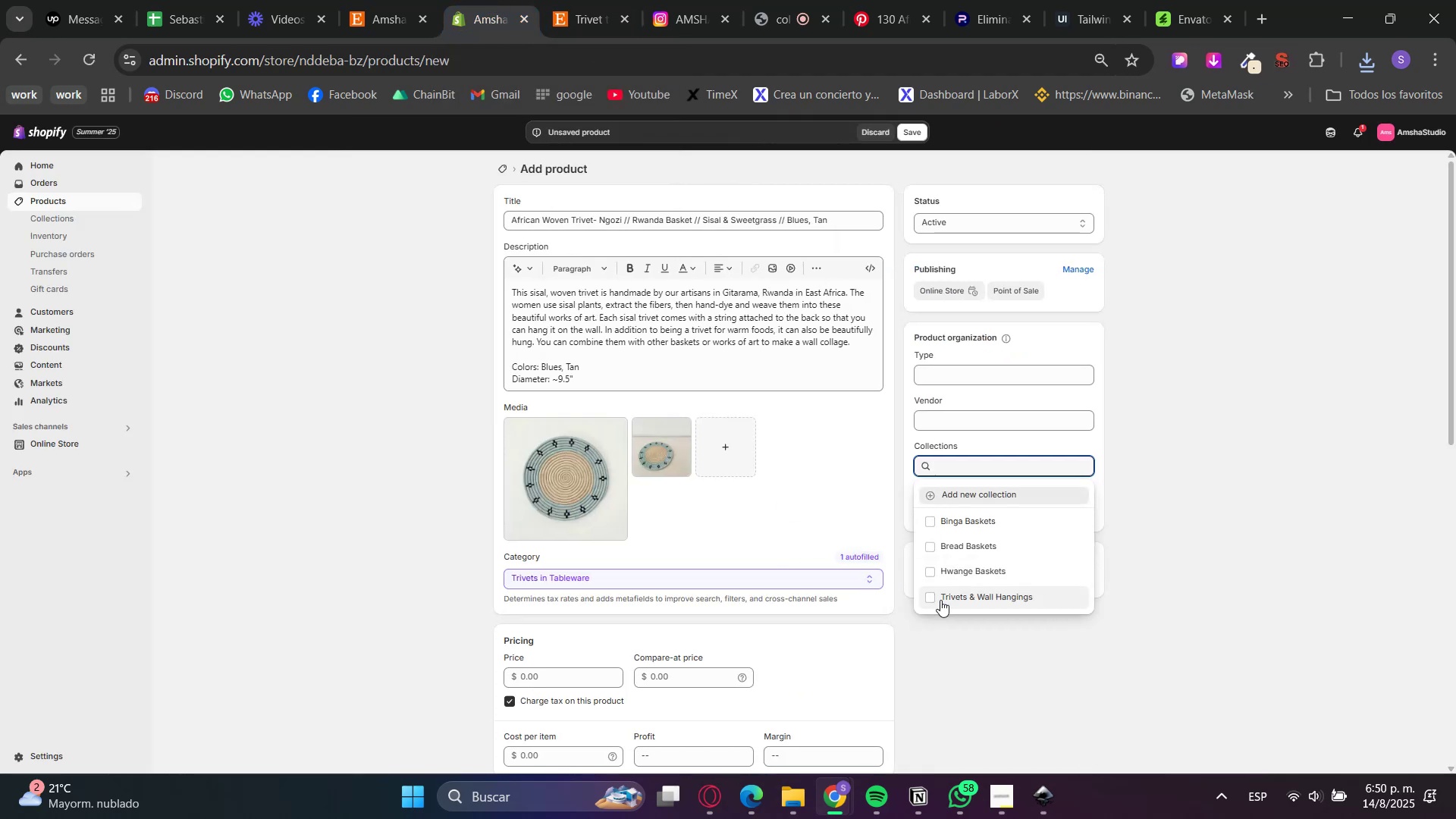 
double_click([1037, 656])
 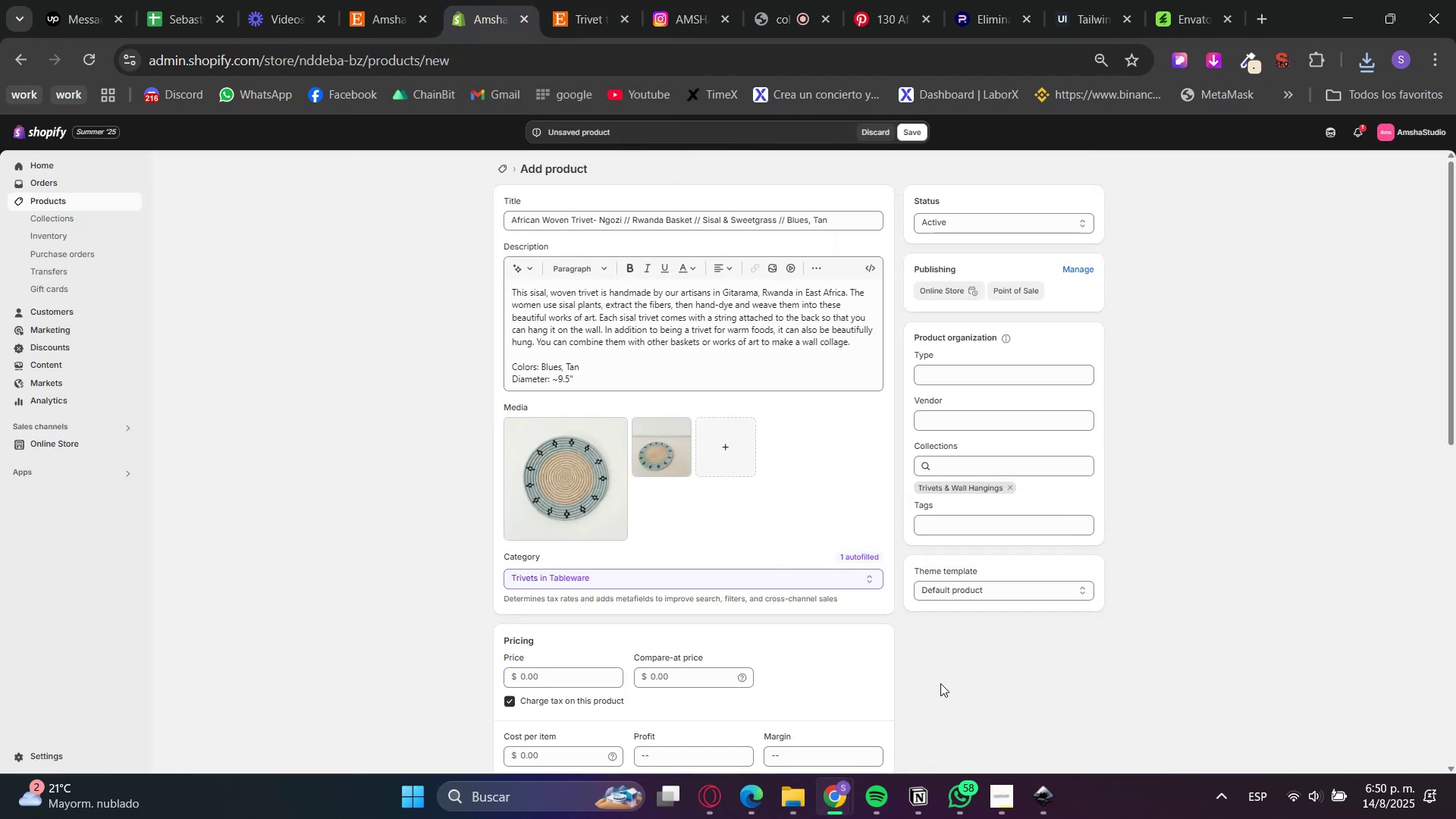 
scroll: coordinate [789, 686], scroll_direction: down, amount: 1.0
 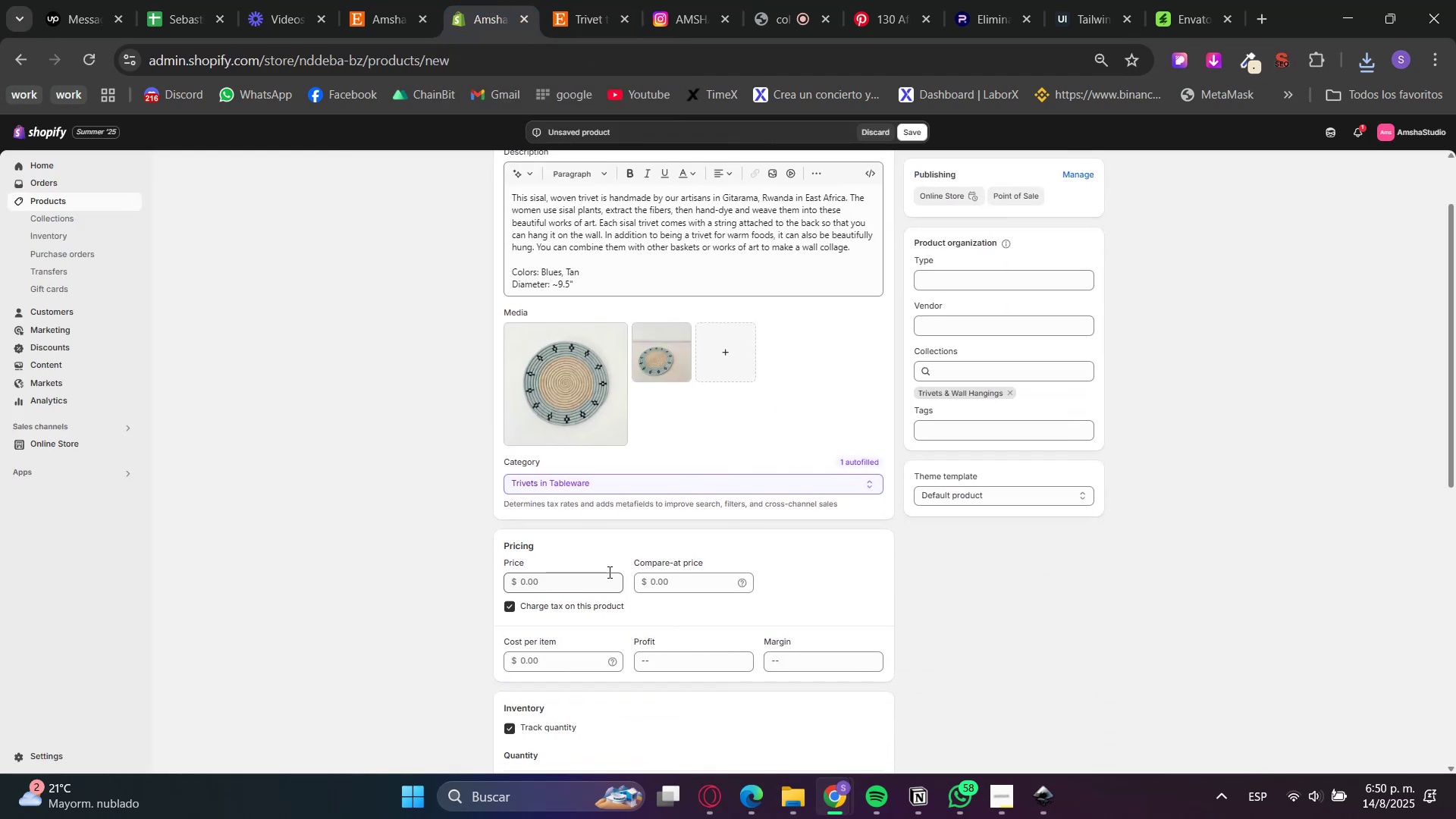 
left_click([587, 583])
 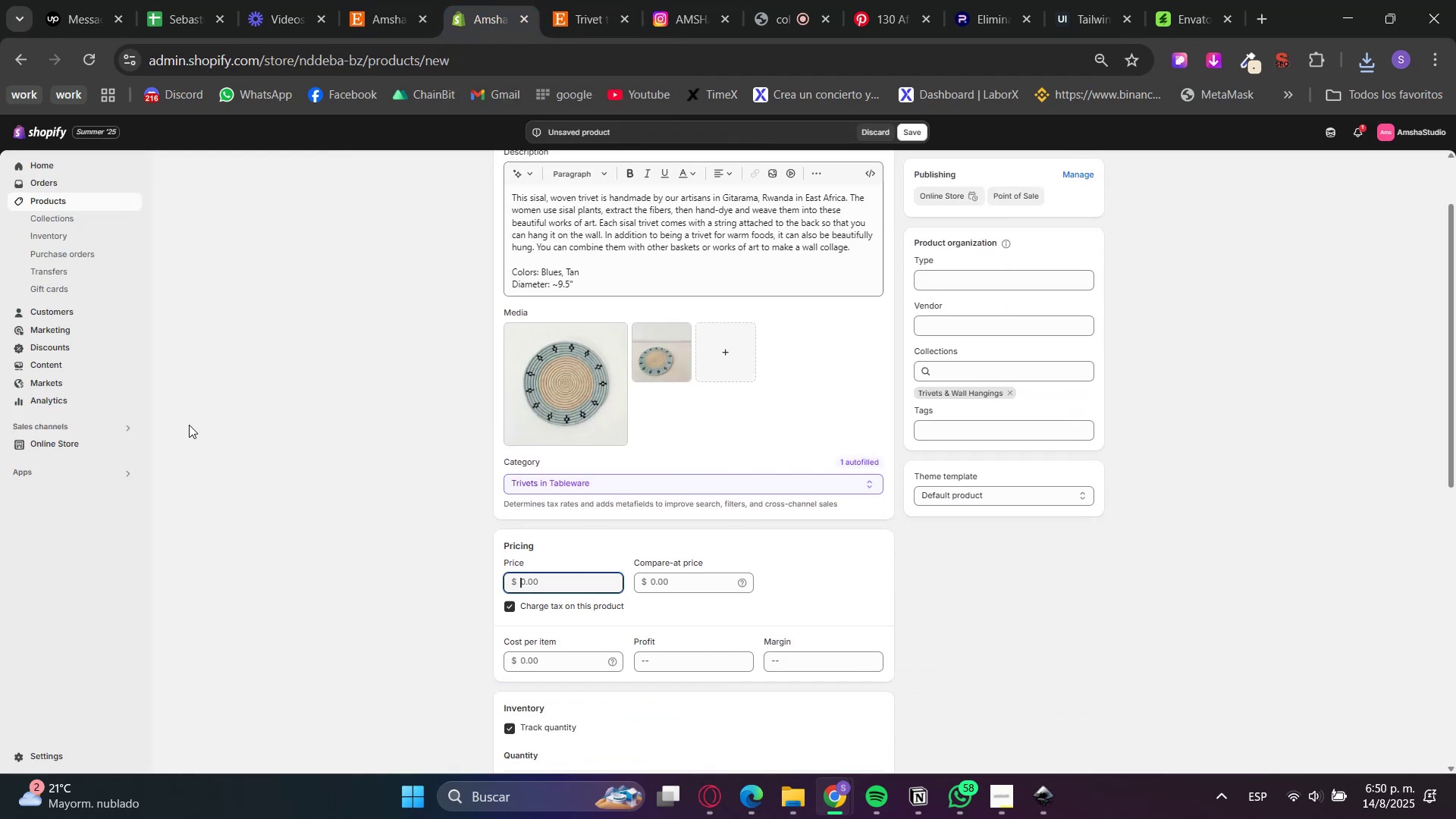 
left_click([616, 0])
 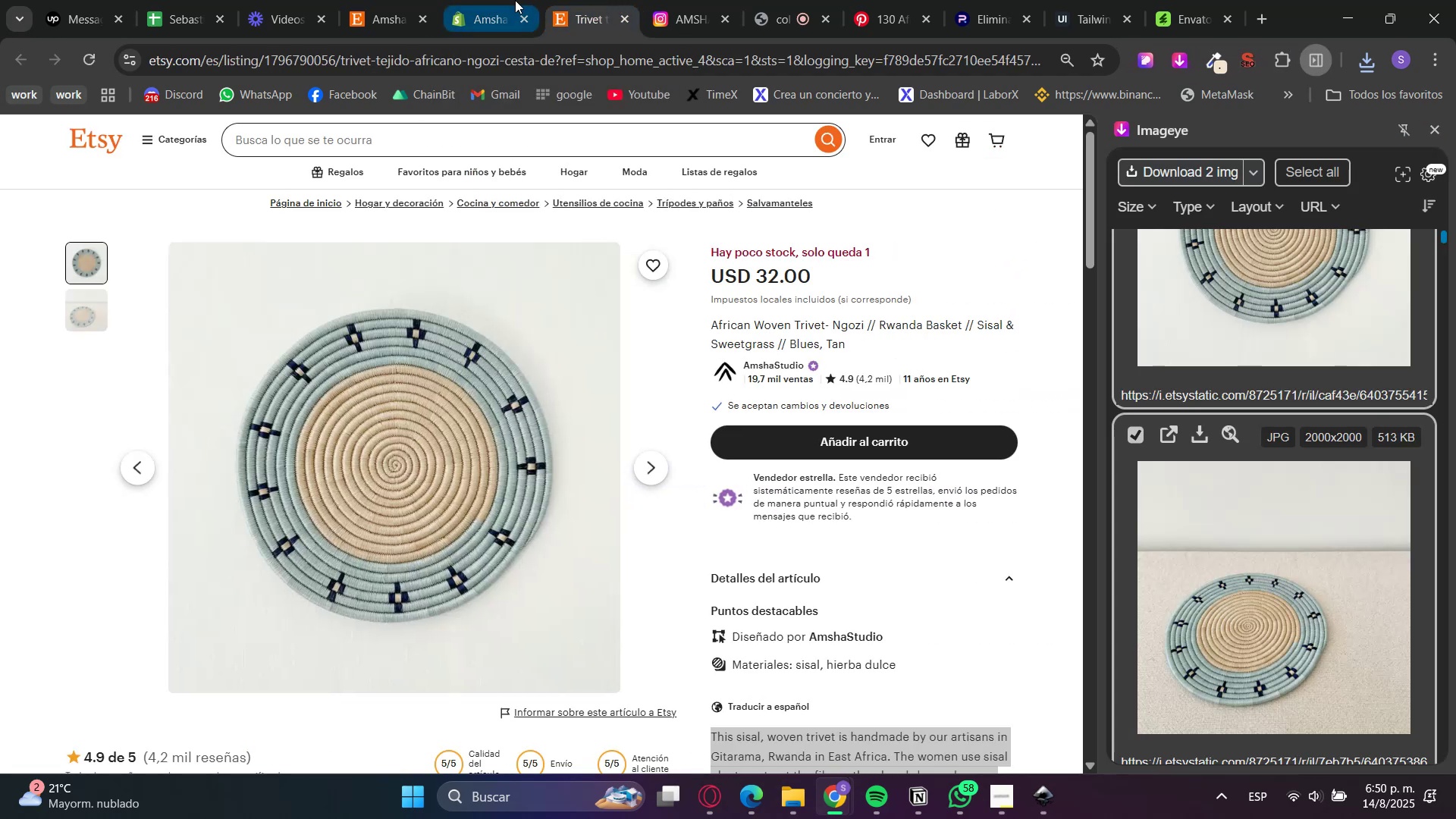 
left_click([515, 0])
 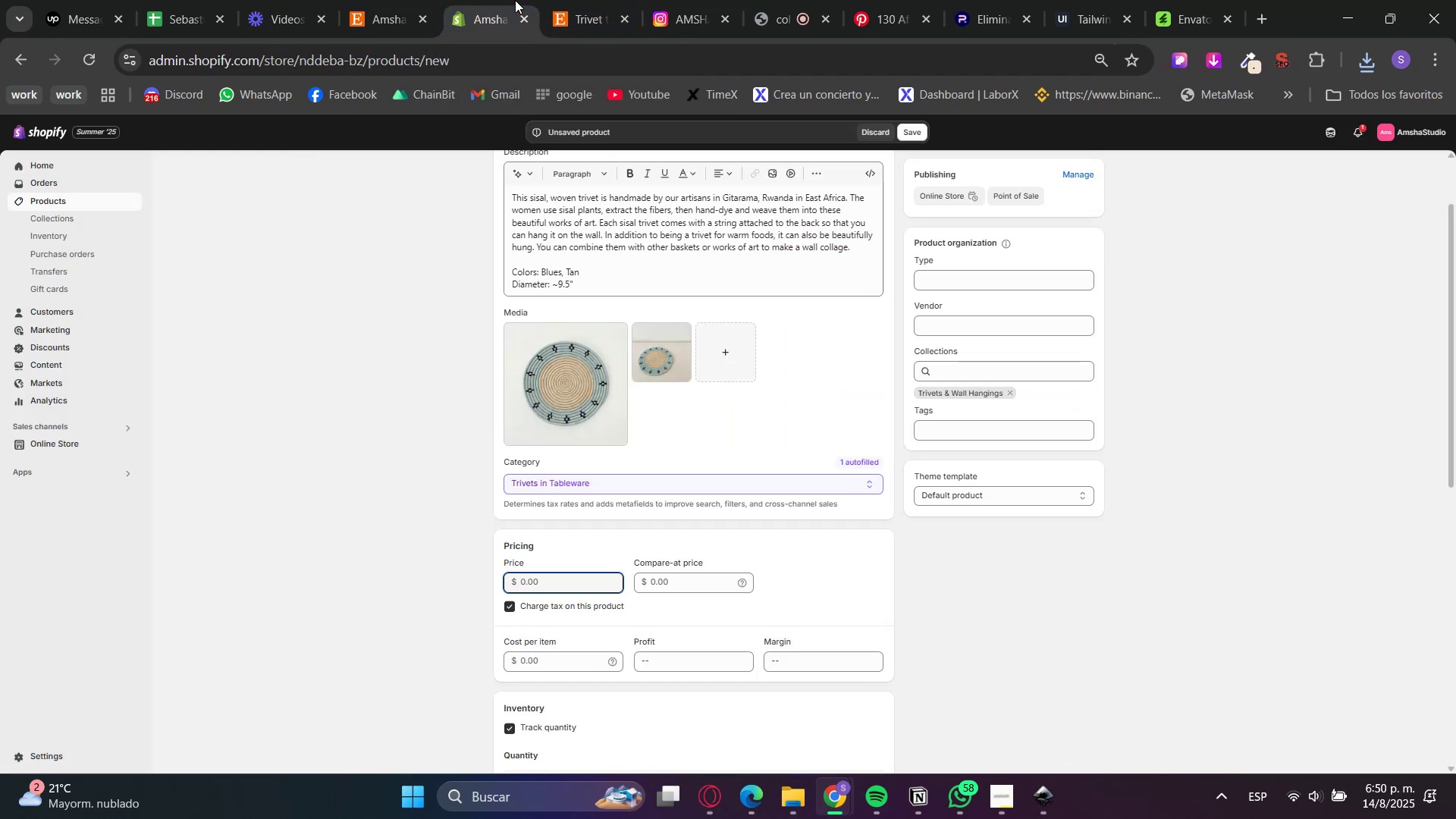 
key(Numpad3)
 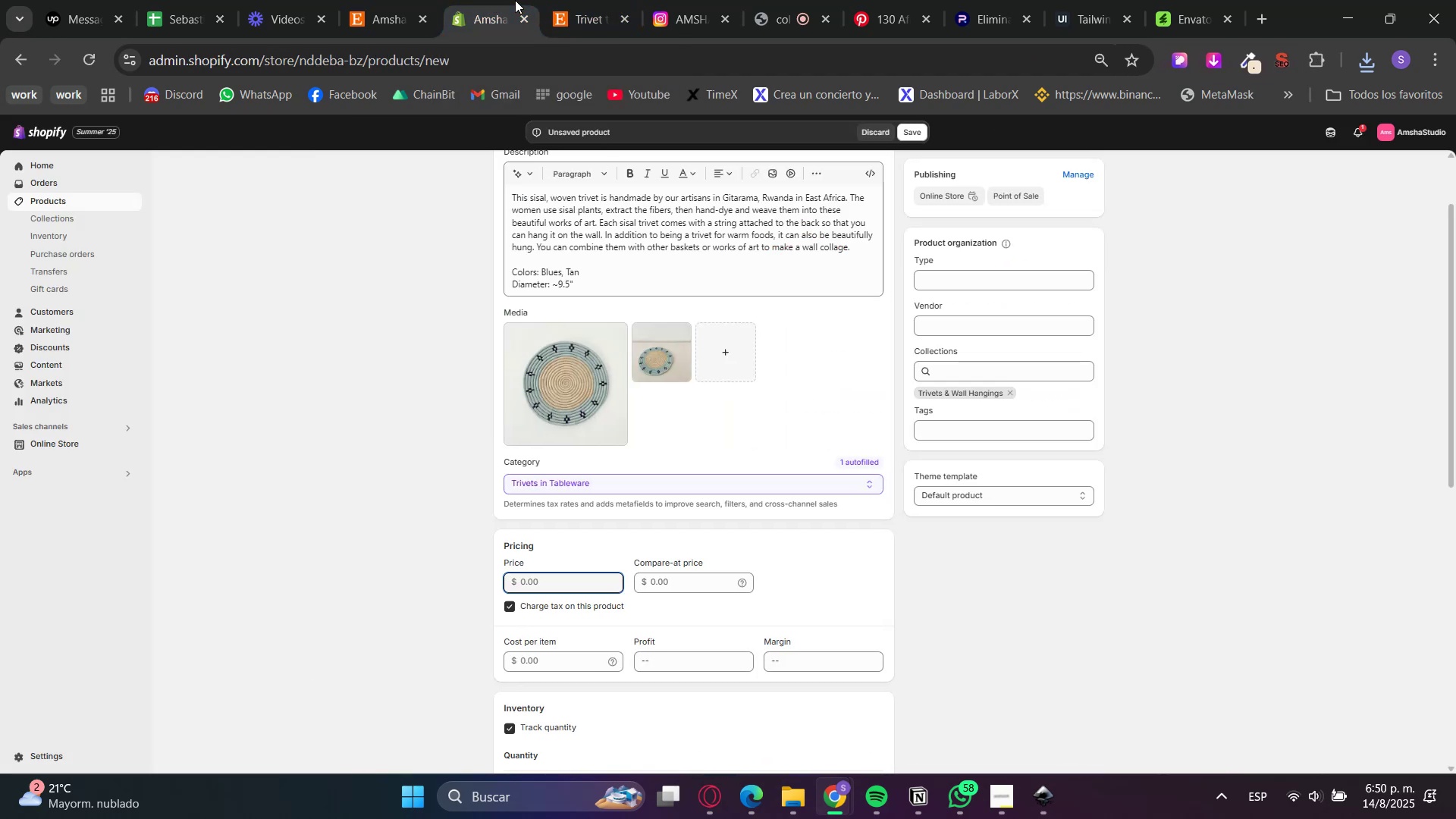 
key(Numpad2)
 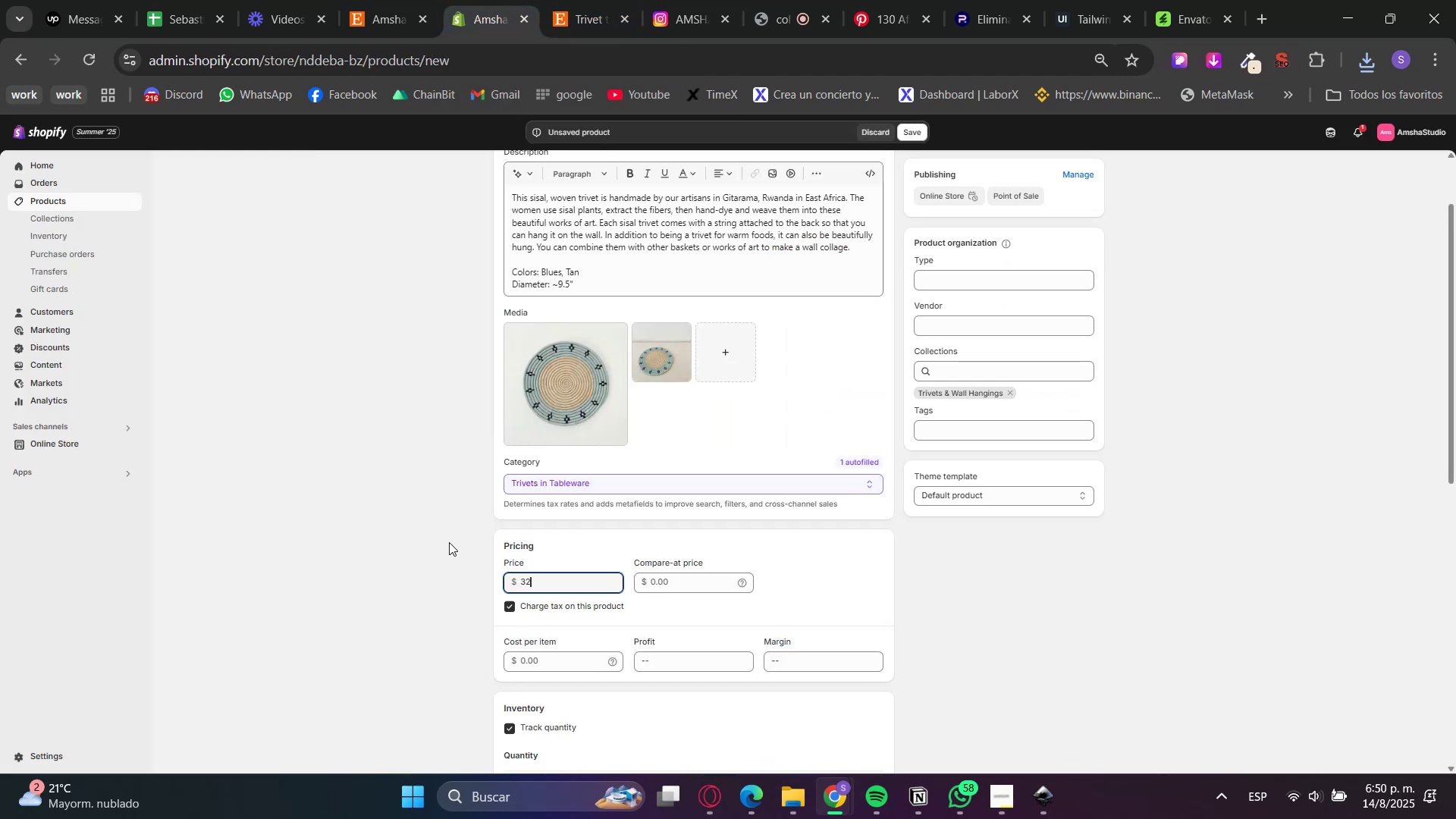 
key(Backspace)
 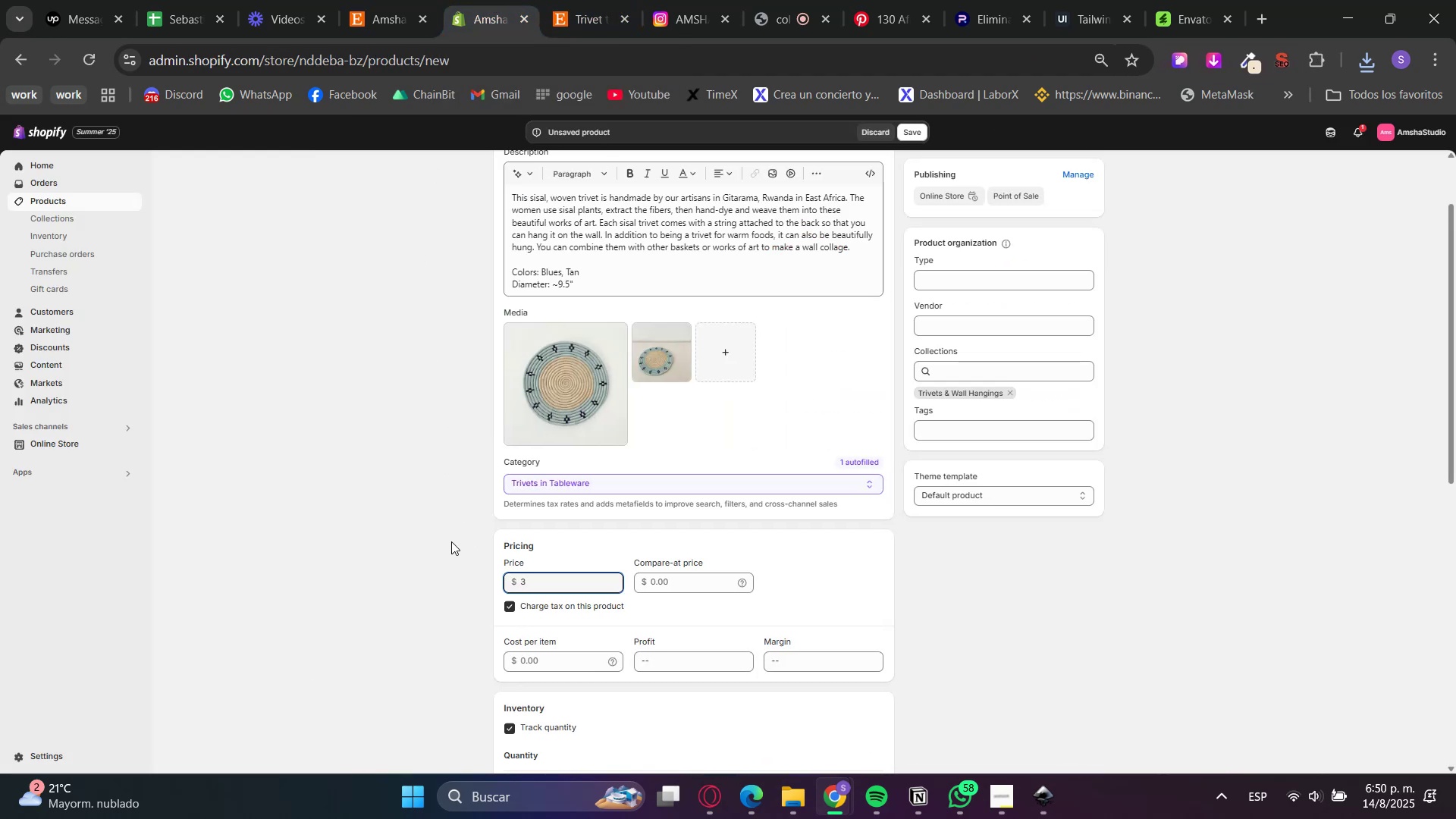 
key(Numpad1)
 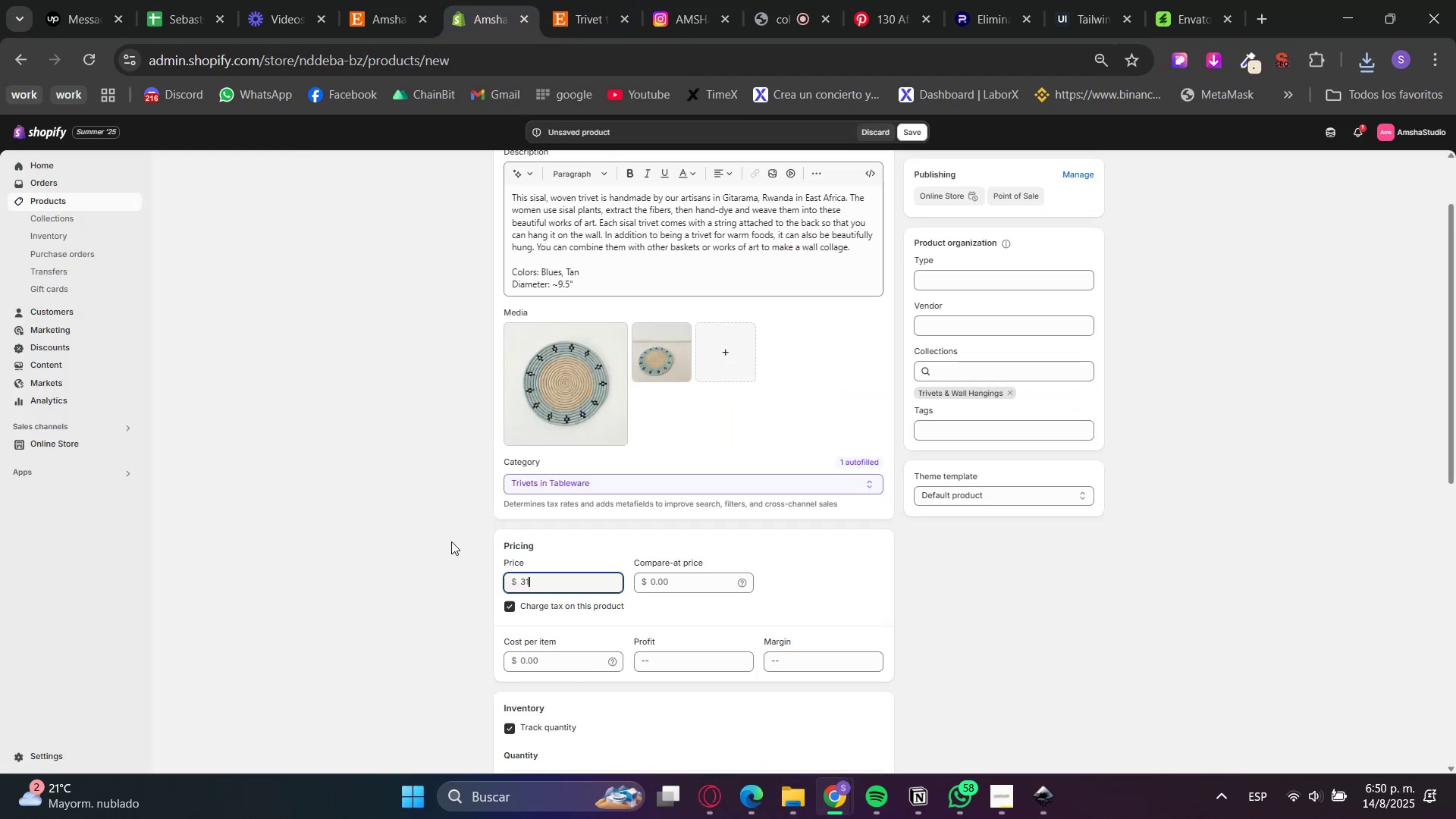 
key(NumpadDecimal)
 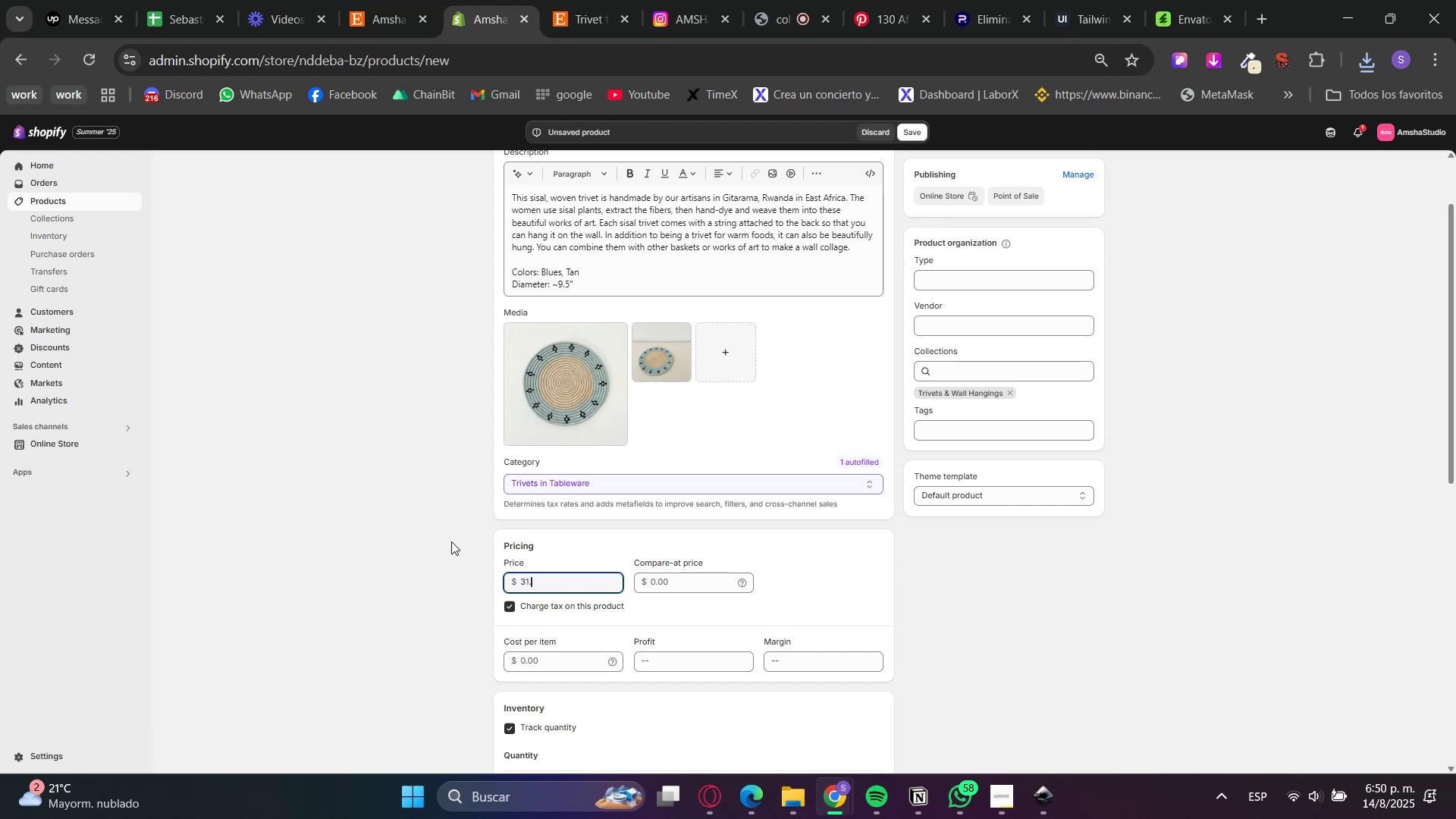 
key(Numpad9)
 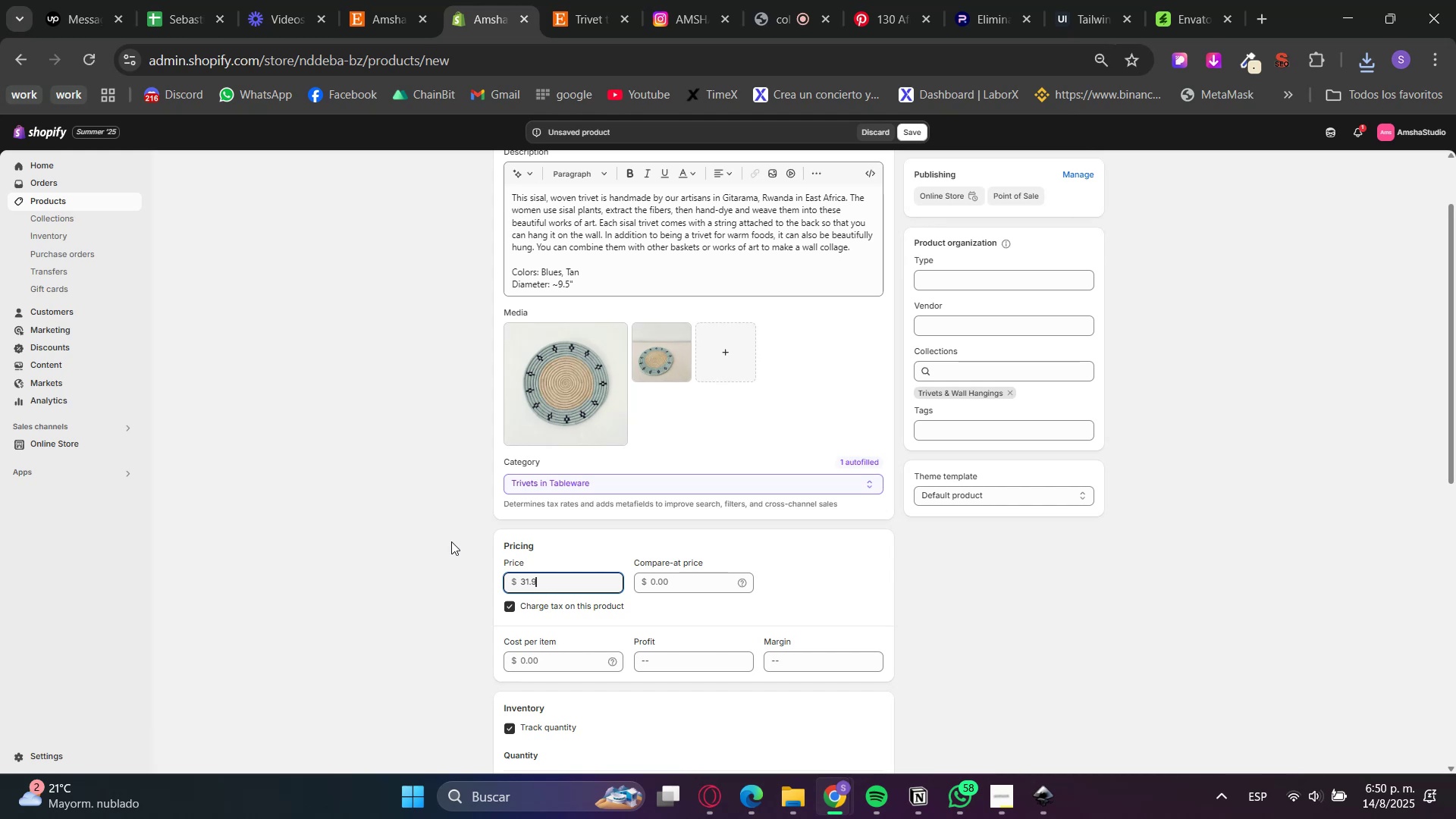 
key(Numpad9)
 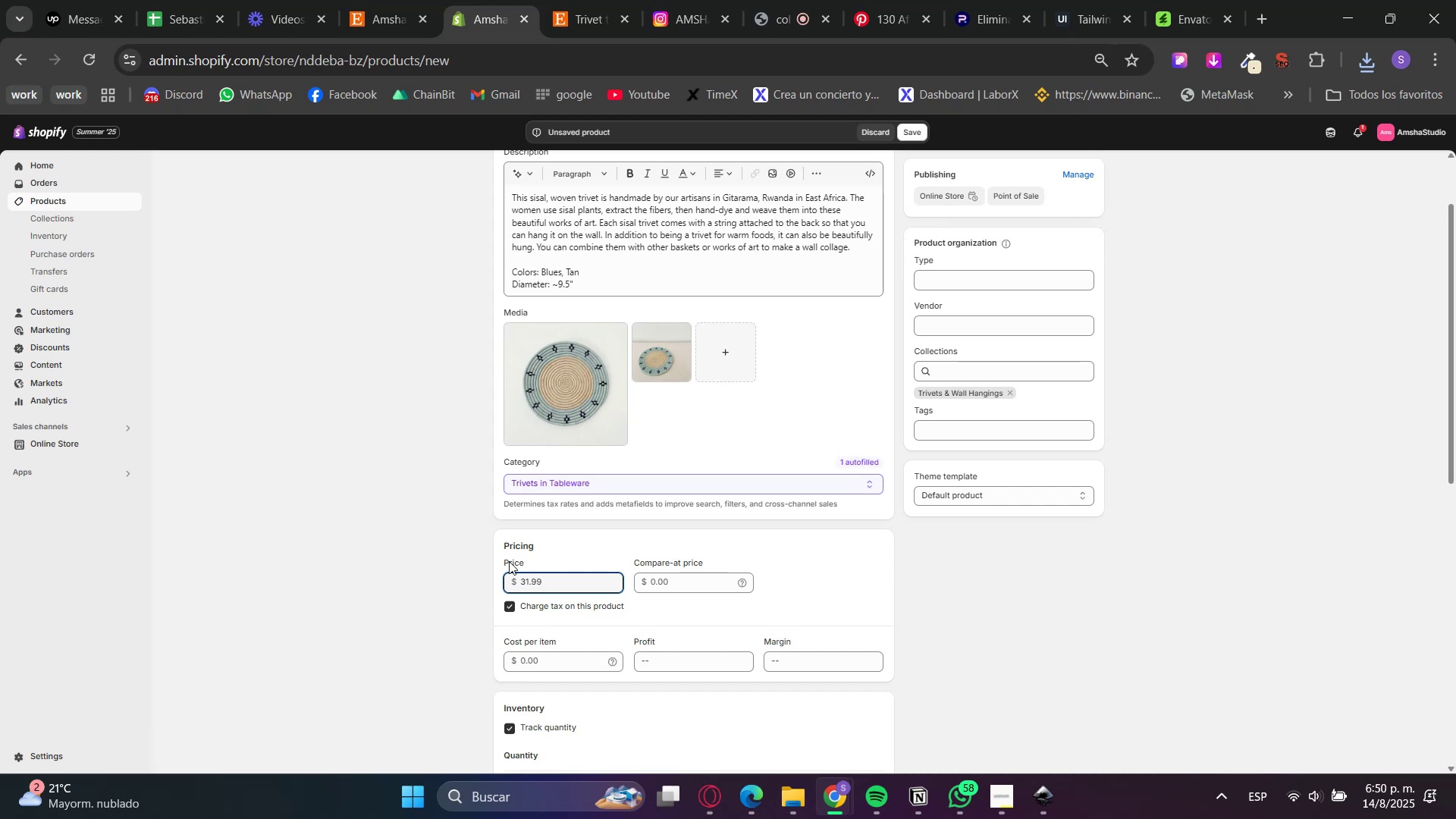 
left_click([697, 590])
 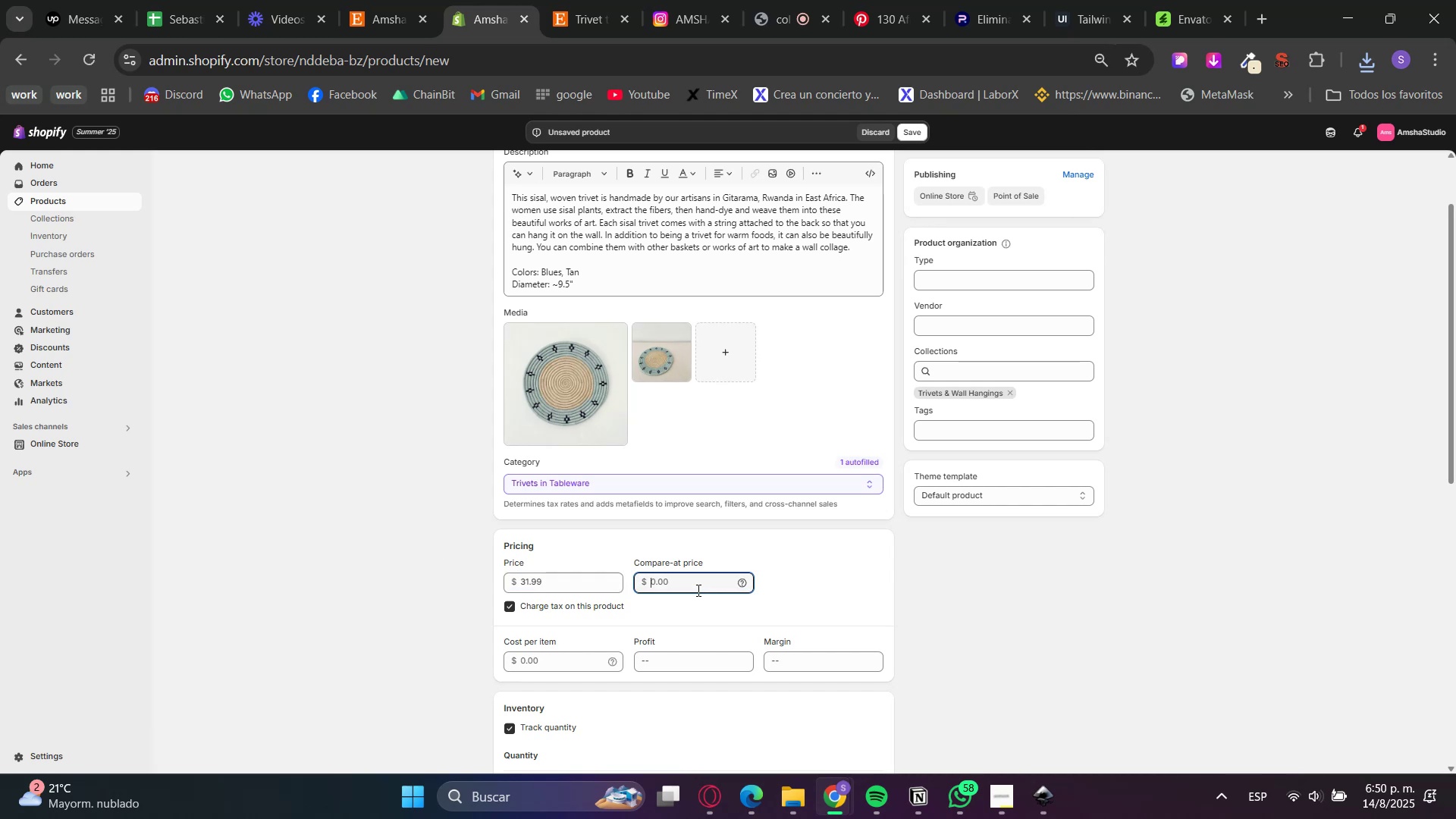 
key(Numpad4)
 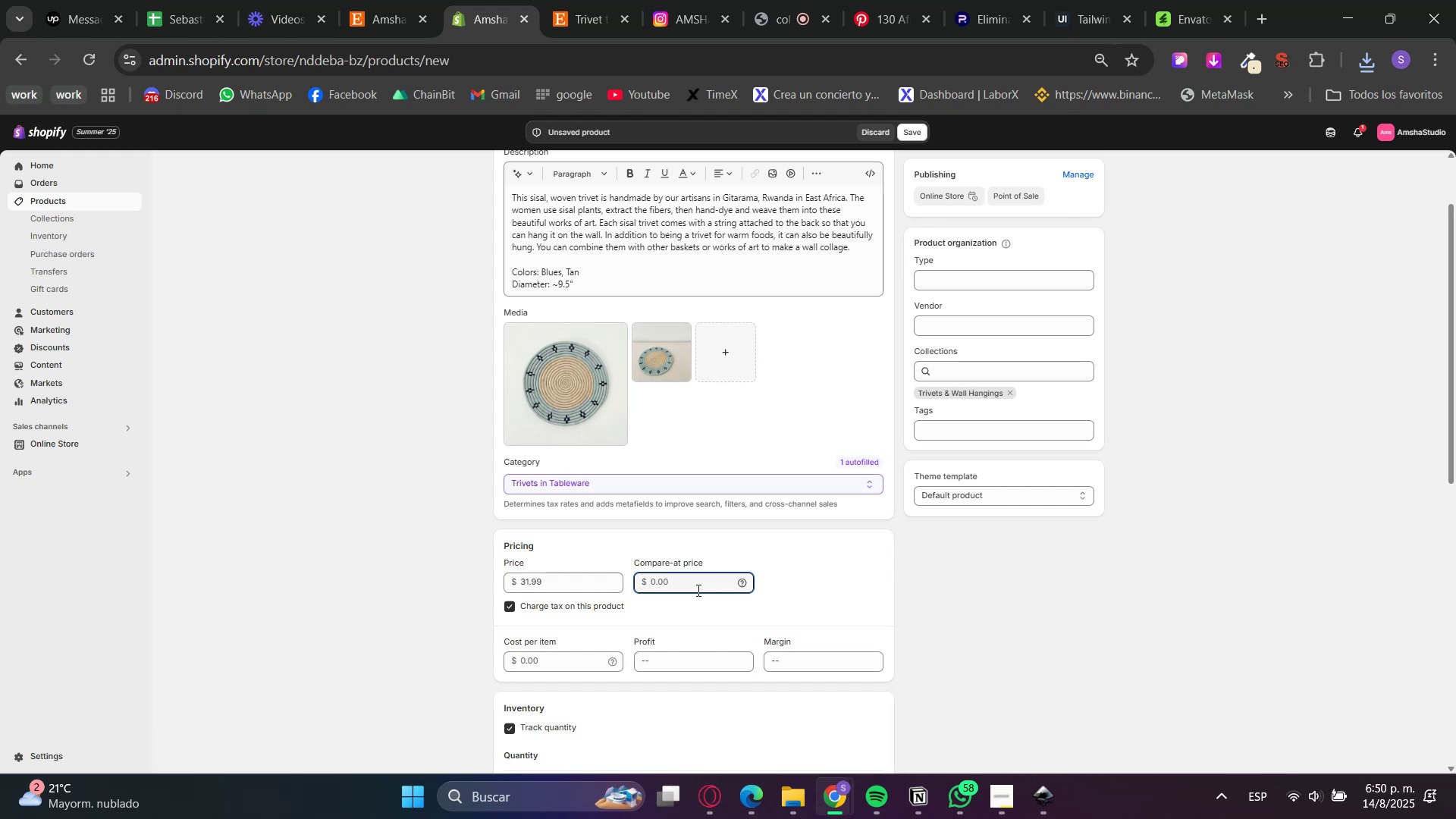 
key(Numpad0)
 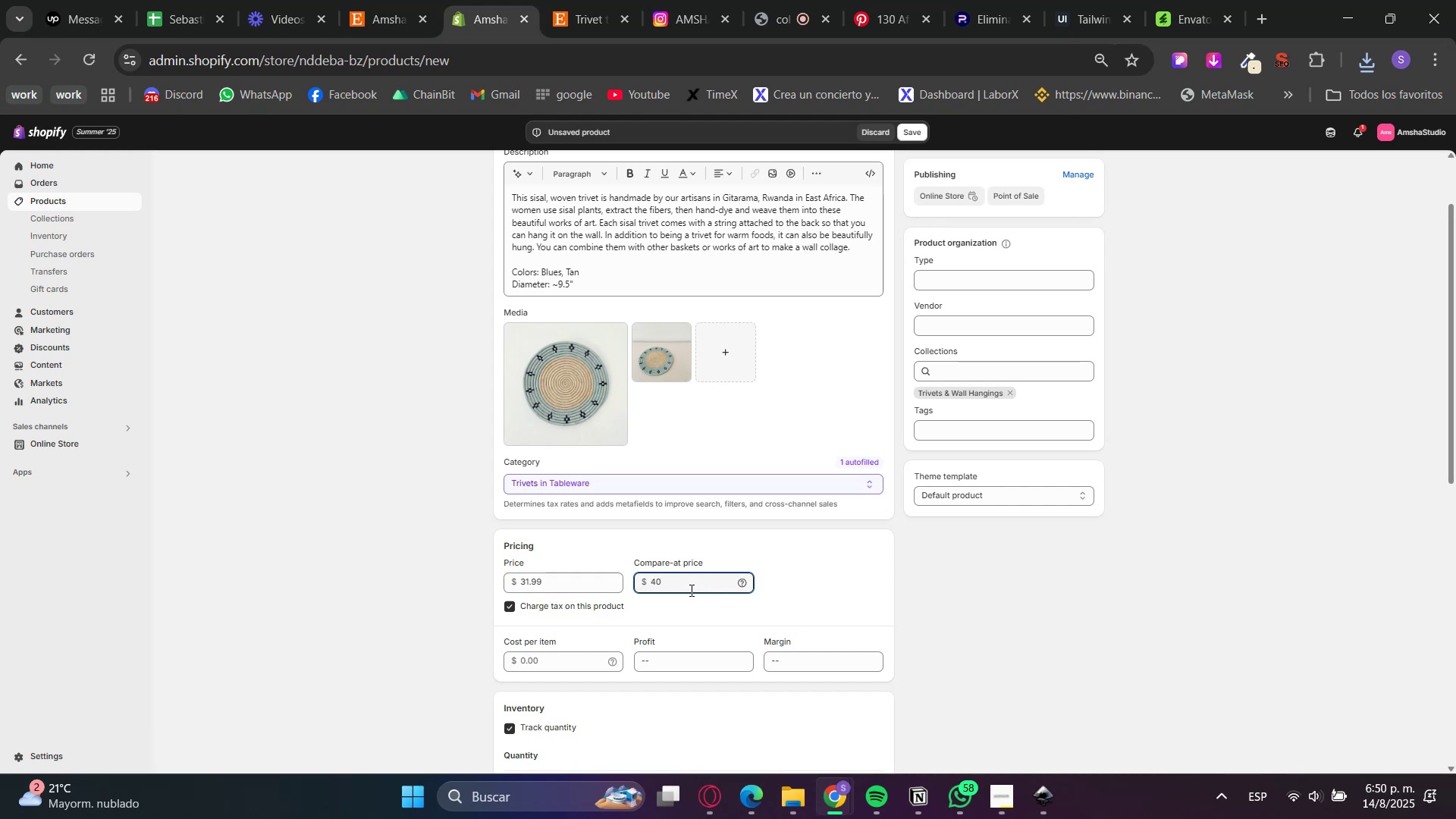 
left_click([408, 652])
 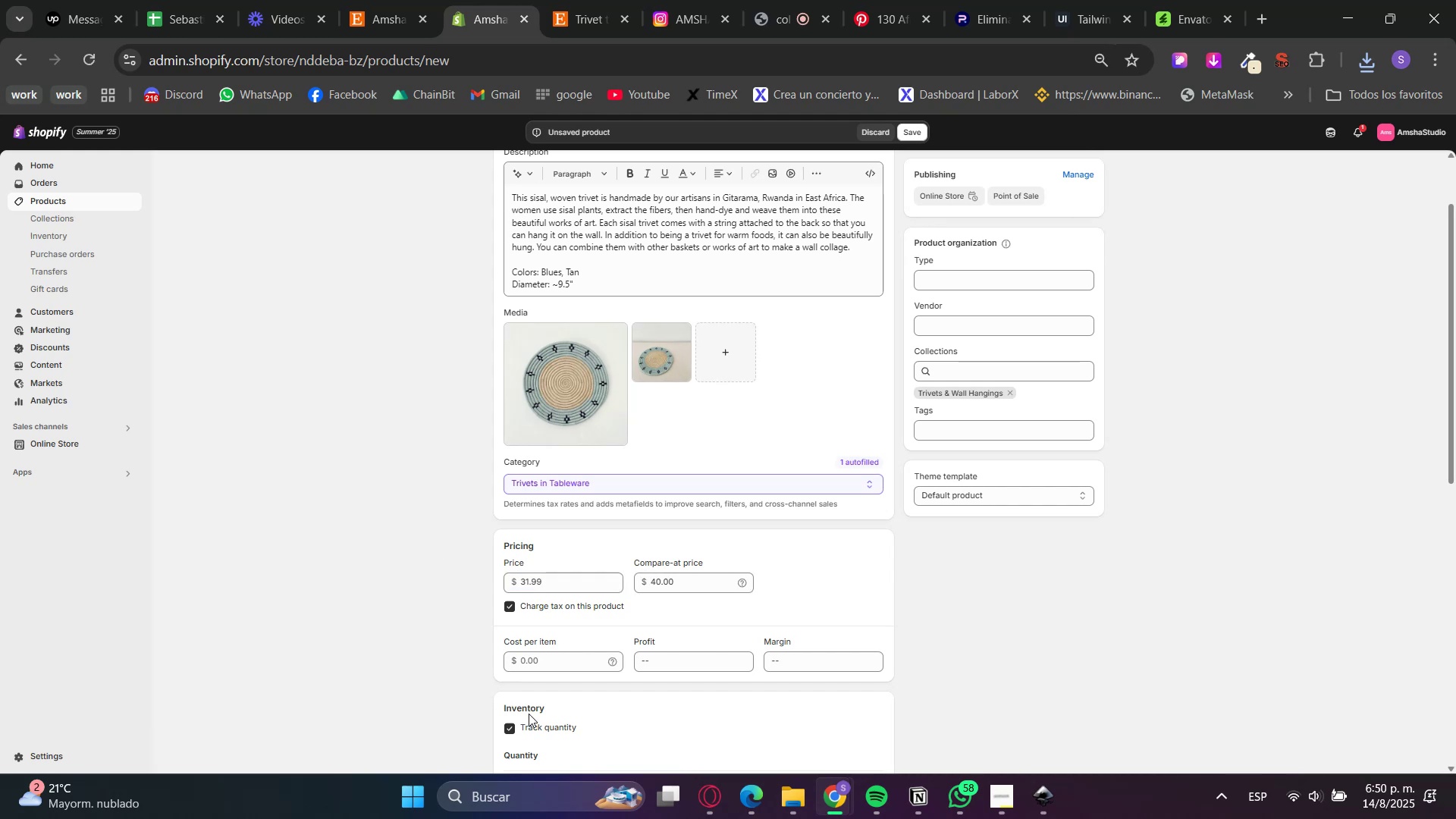 
left_click([535, 723])
 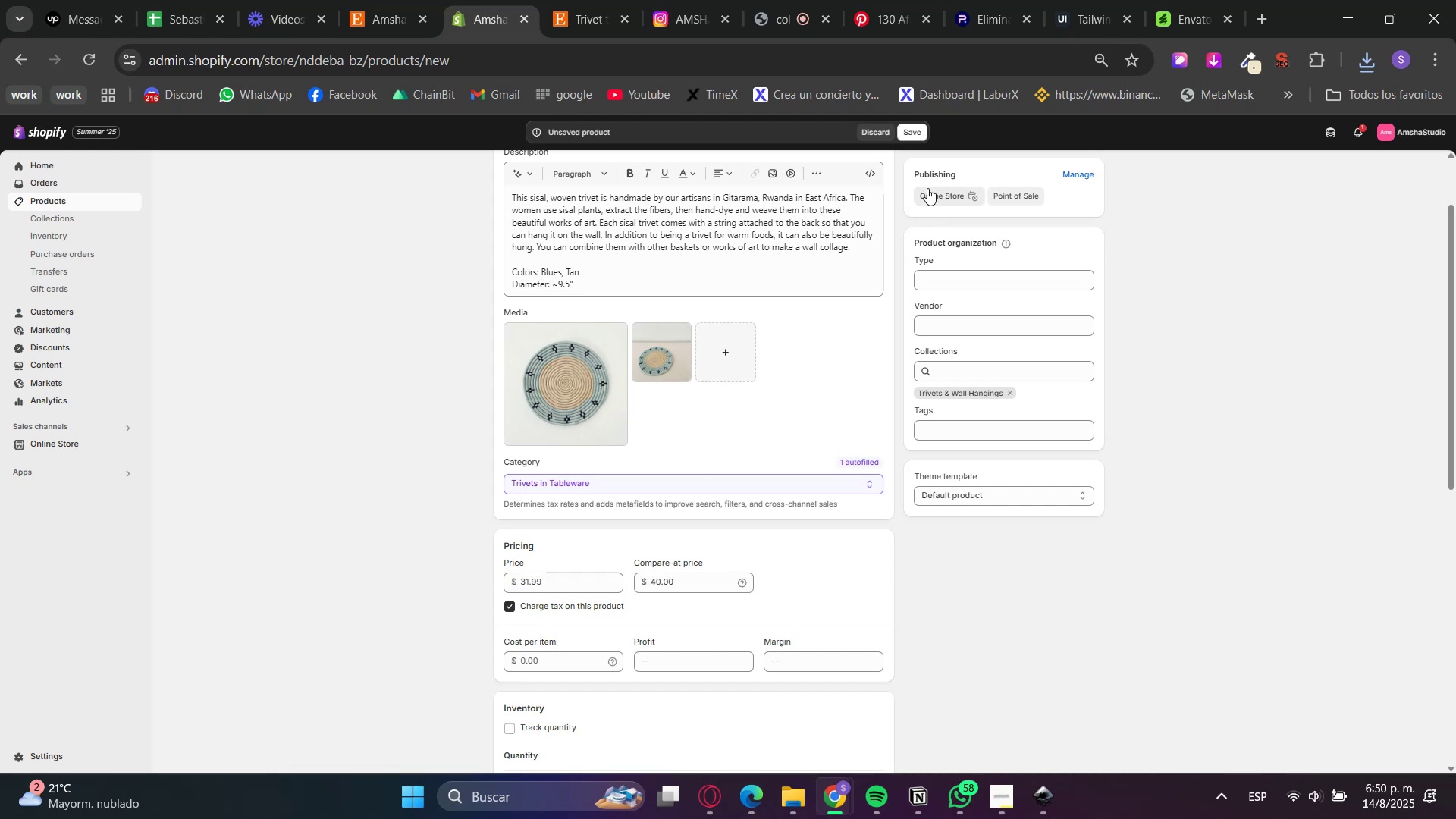 
left_click([903, 131])
 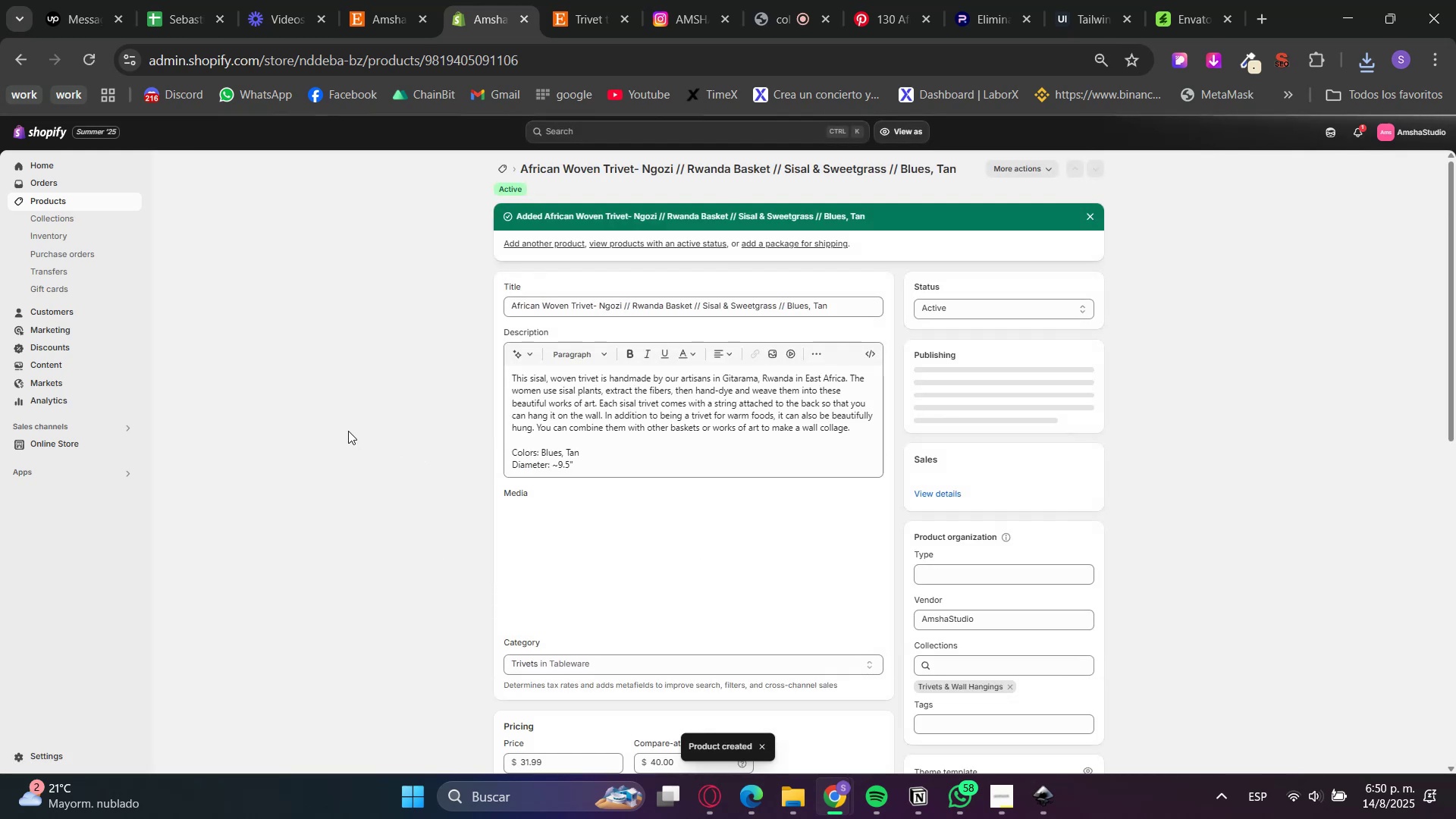 
wait(5.29)
 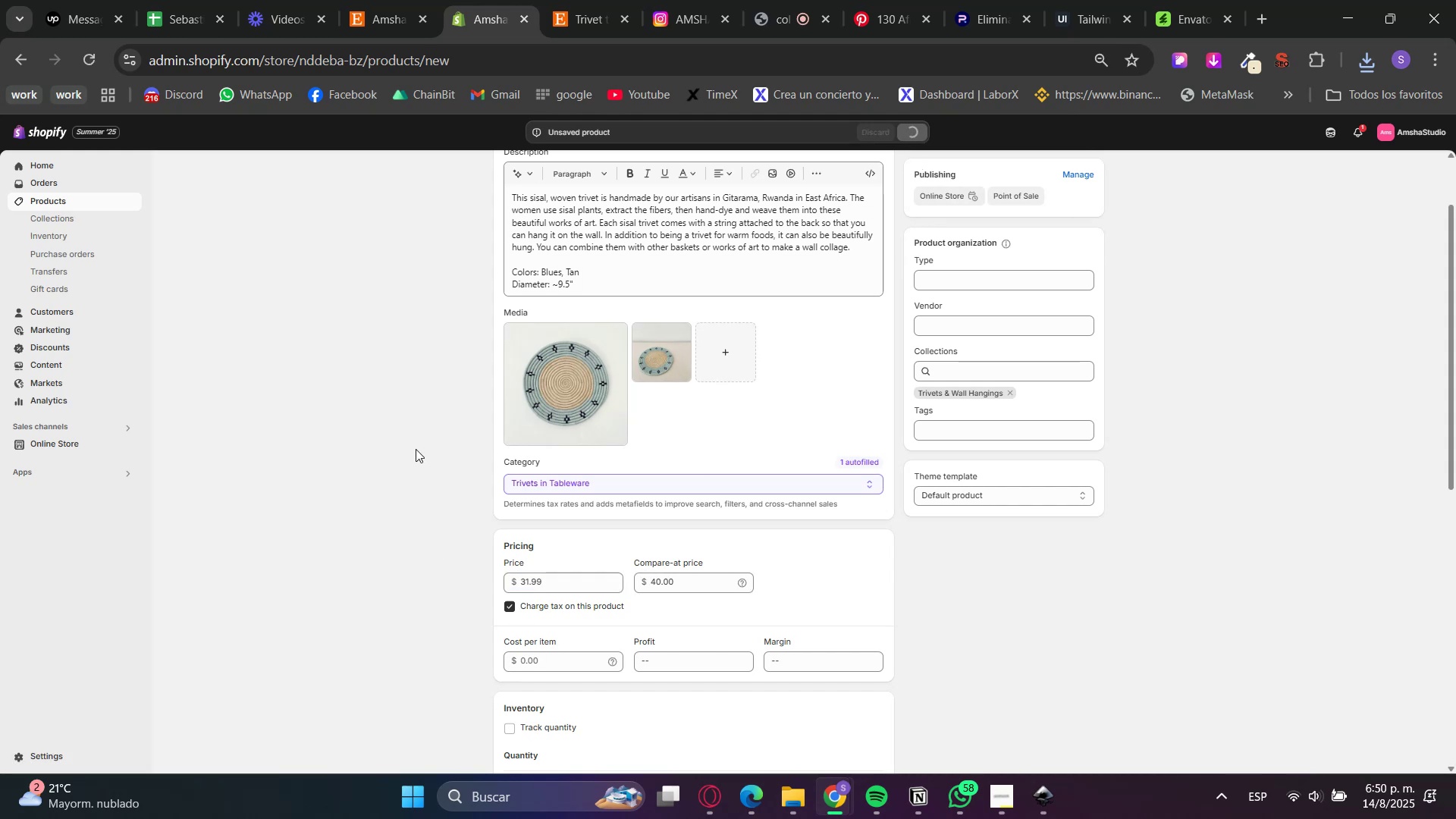 
left_click([57, 216])
 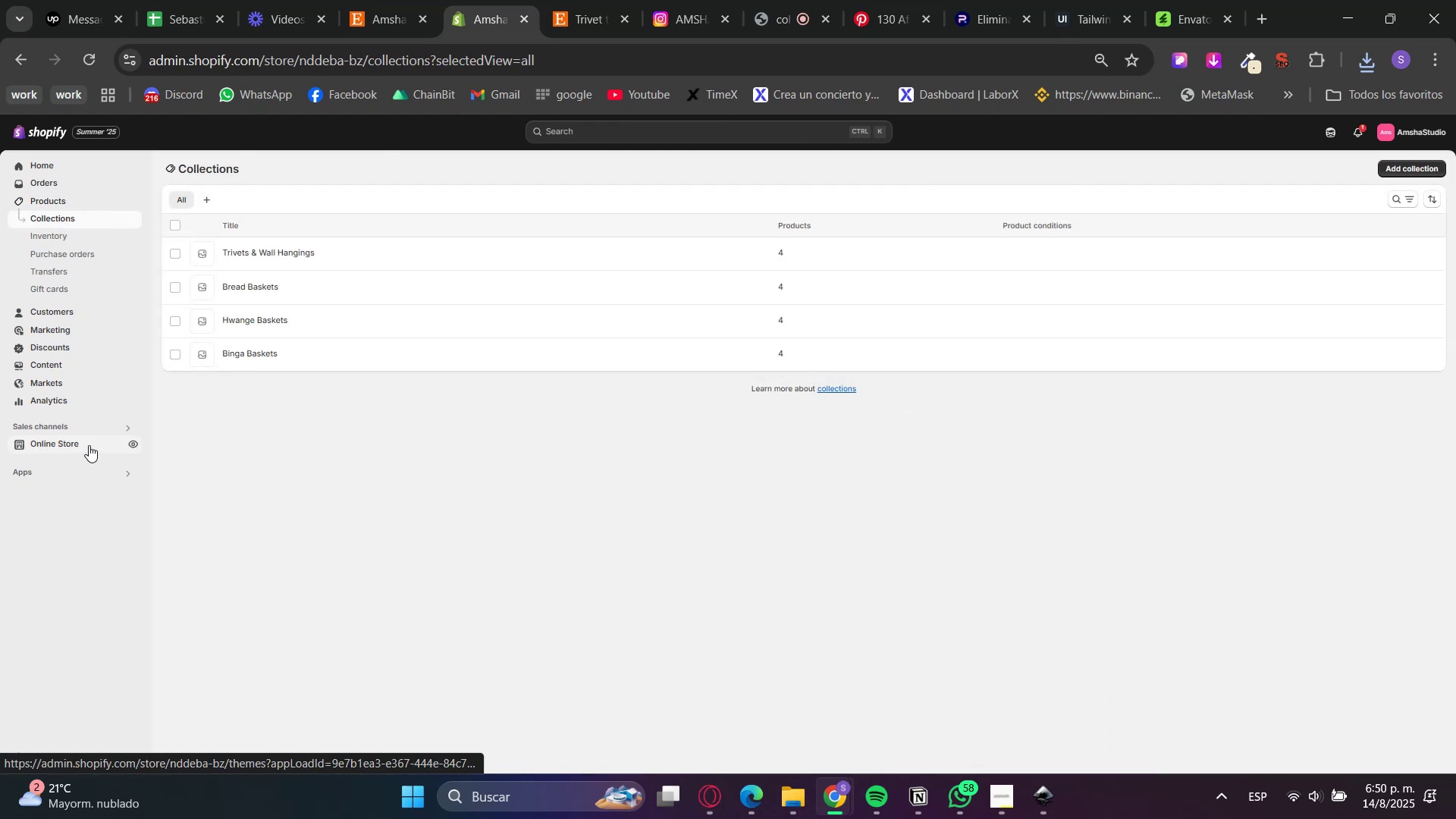 
left_click([89, 445])
 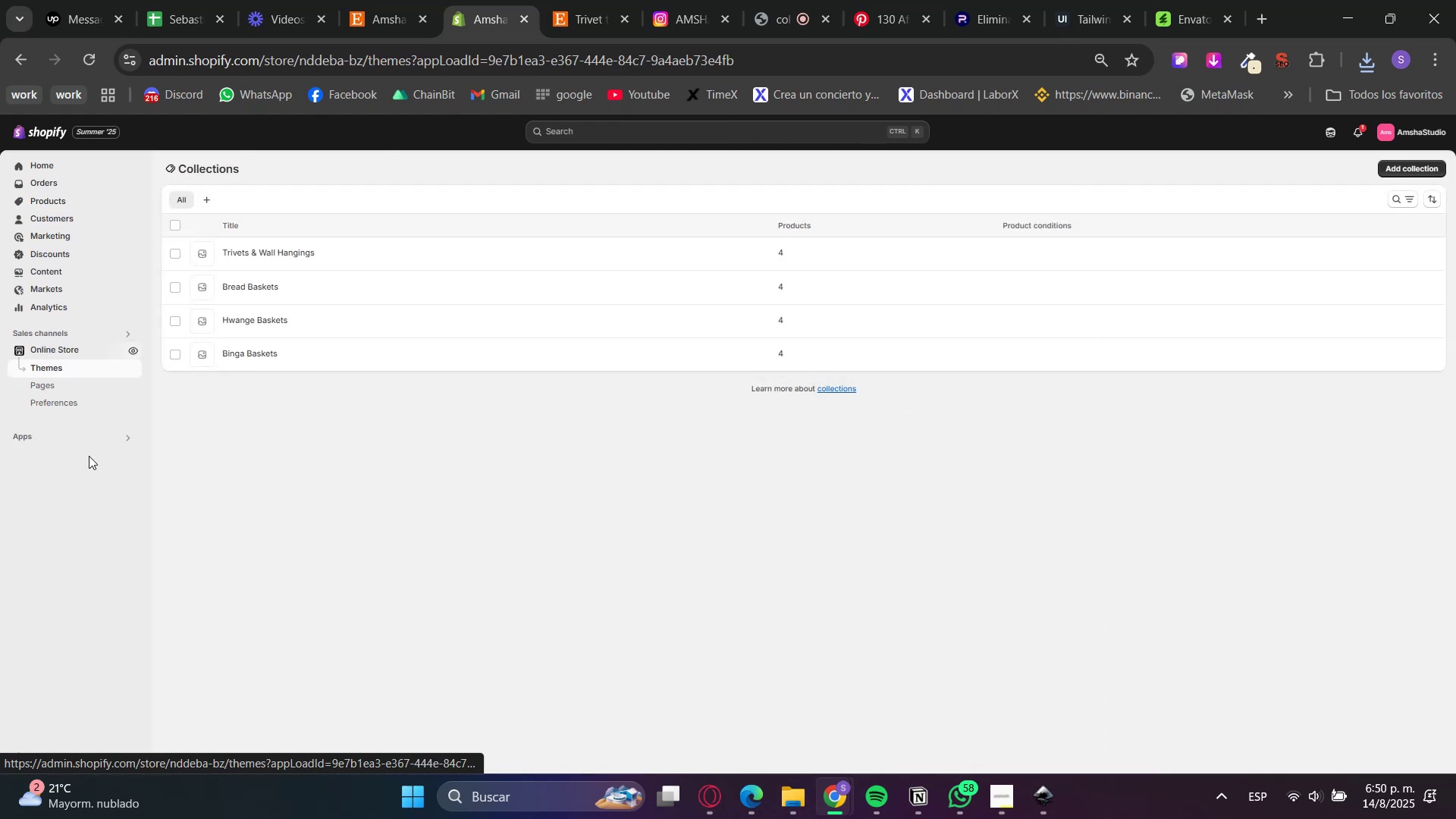 
mouse_move([256, 601])
 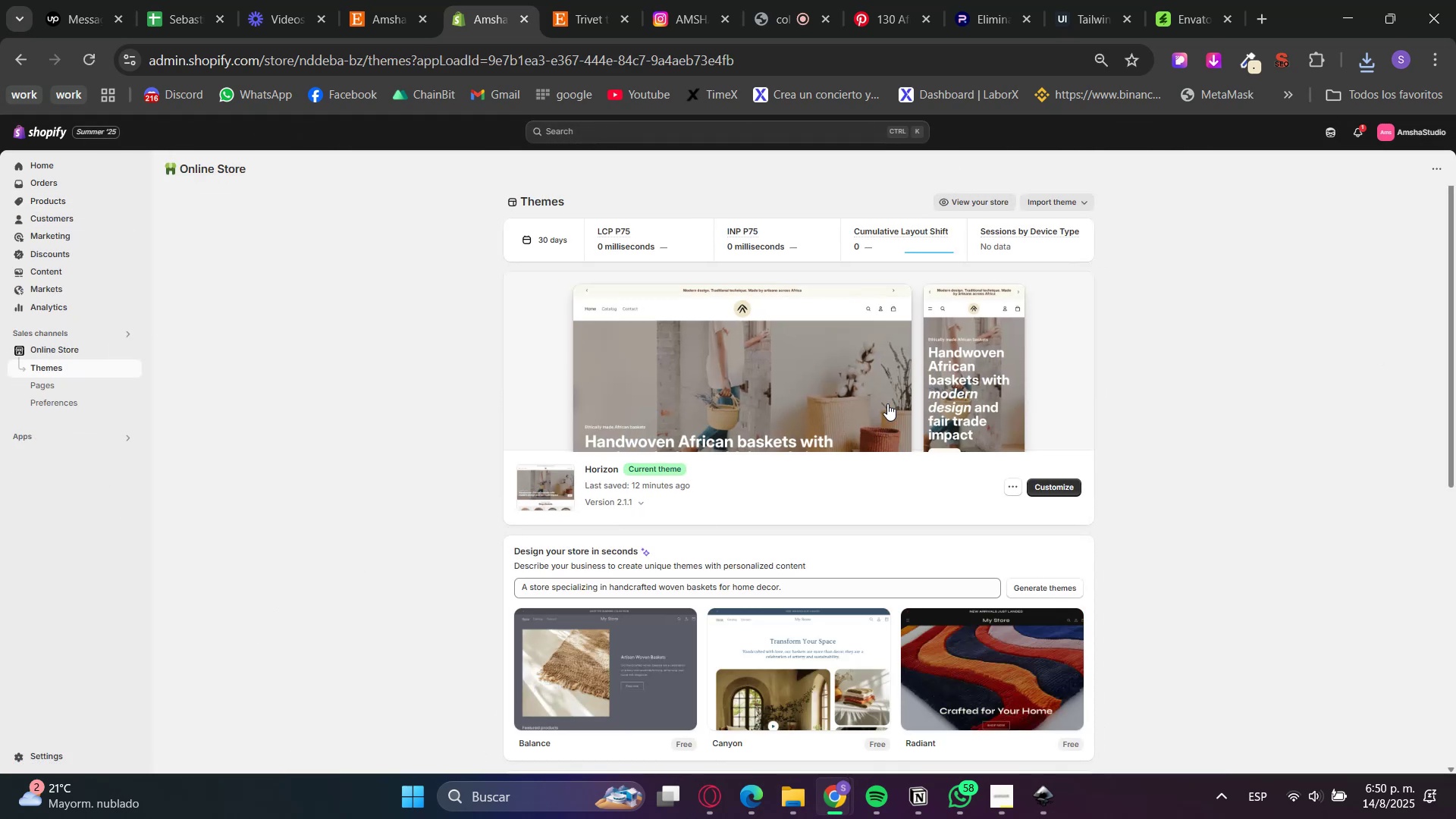 
left_click([887, 395])
 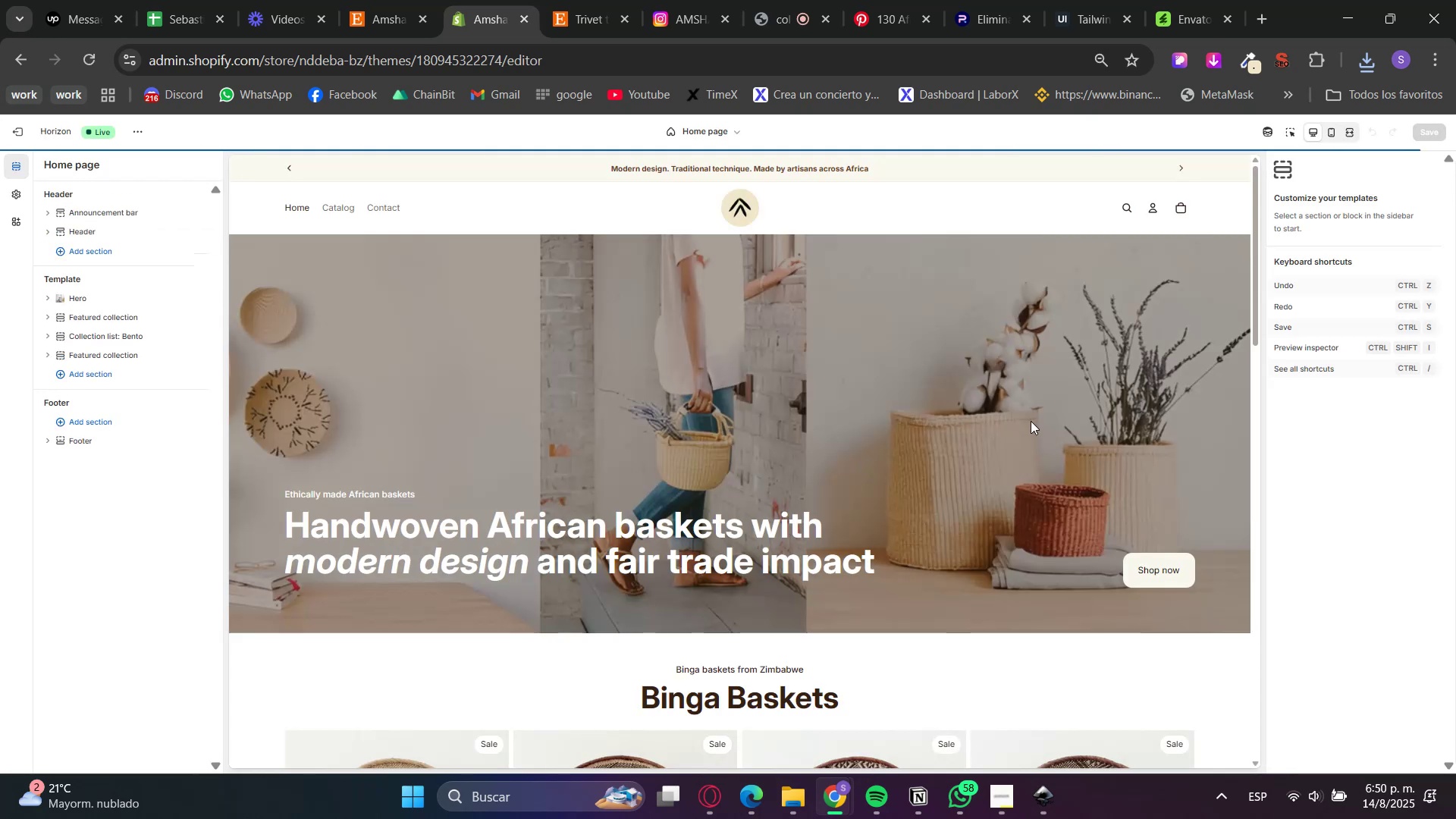 
scroll: coordinate [1161, 387], scroll_direction: down, amount: 4.0
 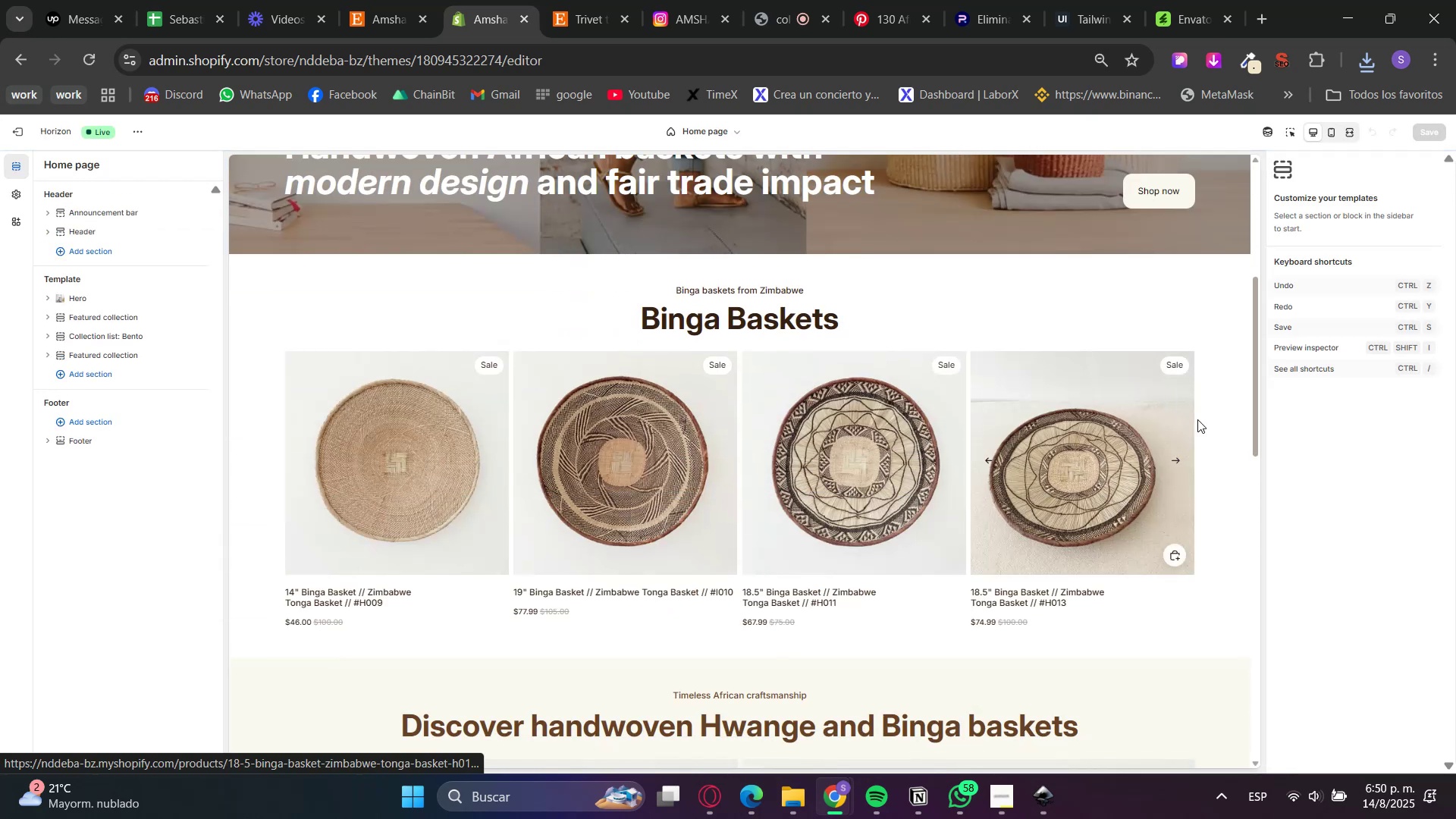 
scroll: coordinate [1212, 582], scroll_direction: up, amount: 2.0
 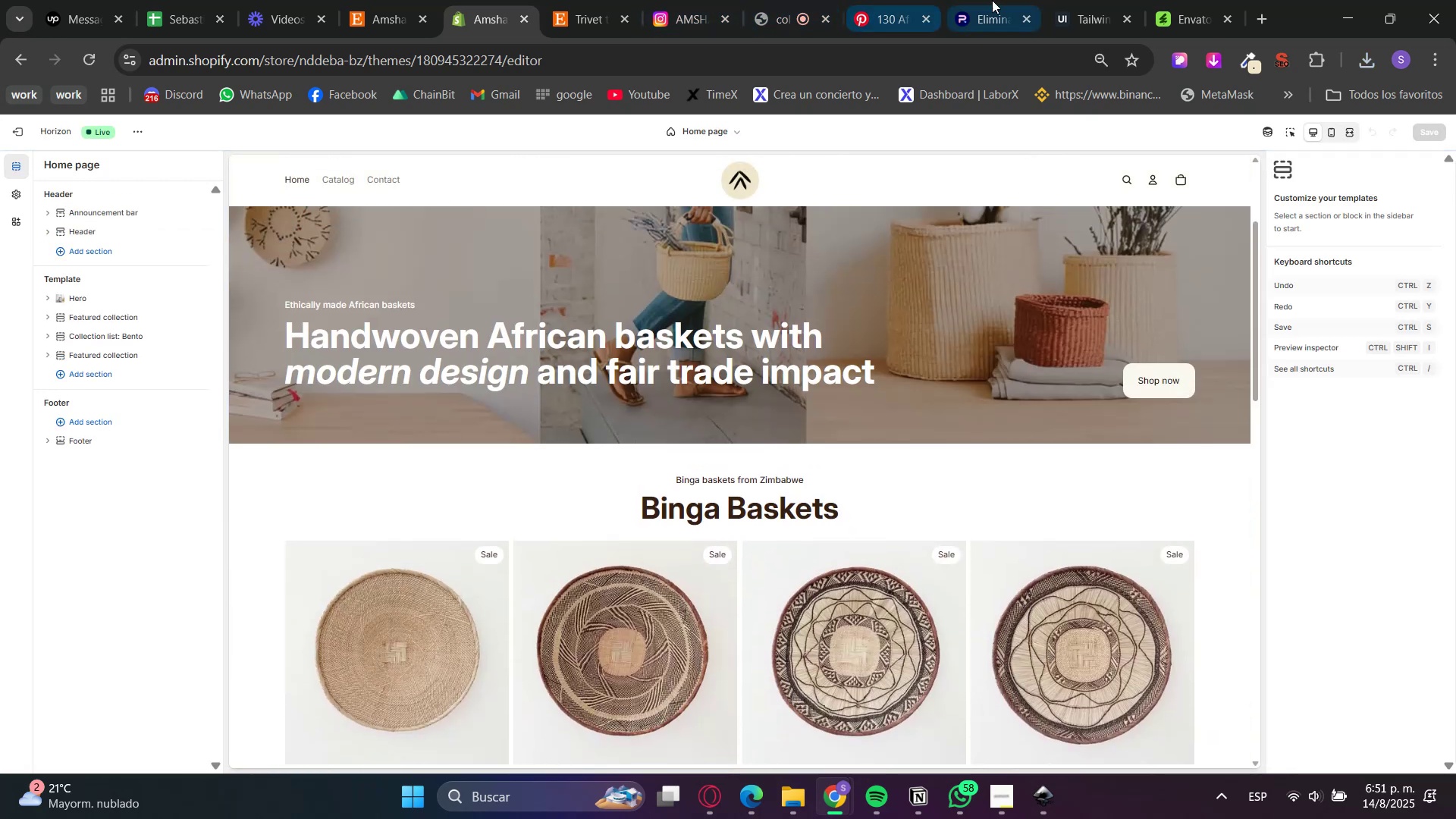 
left_click([1175, 0])
 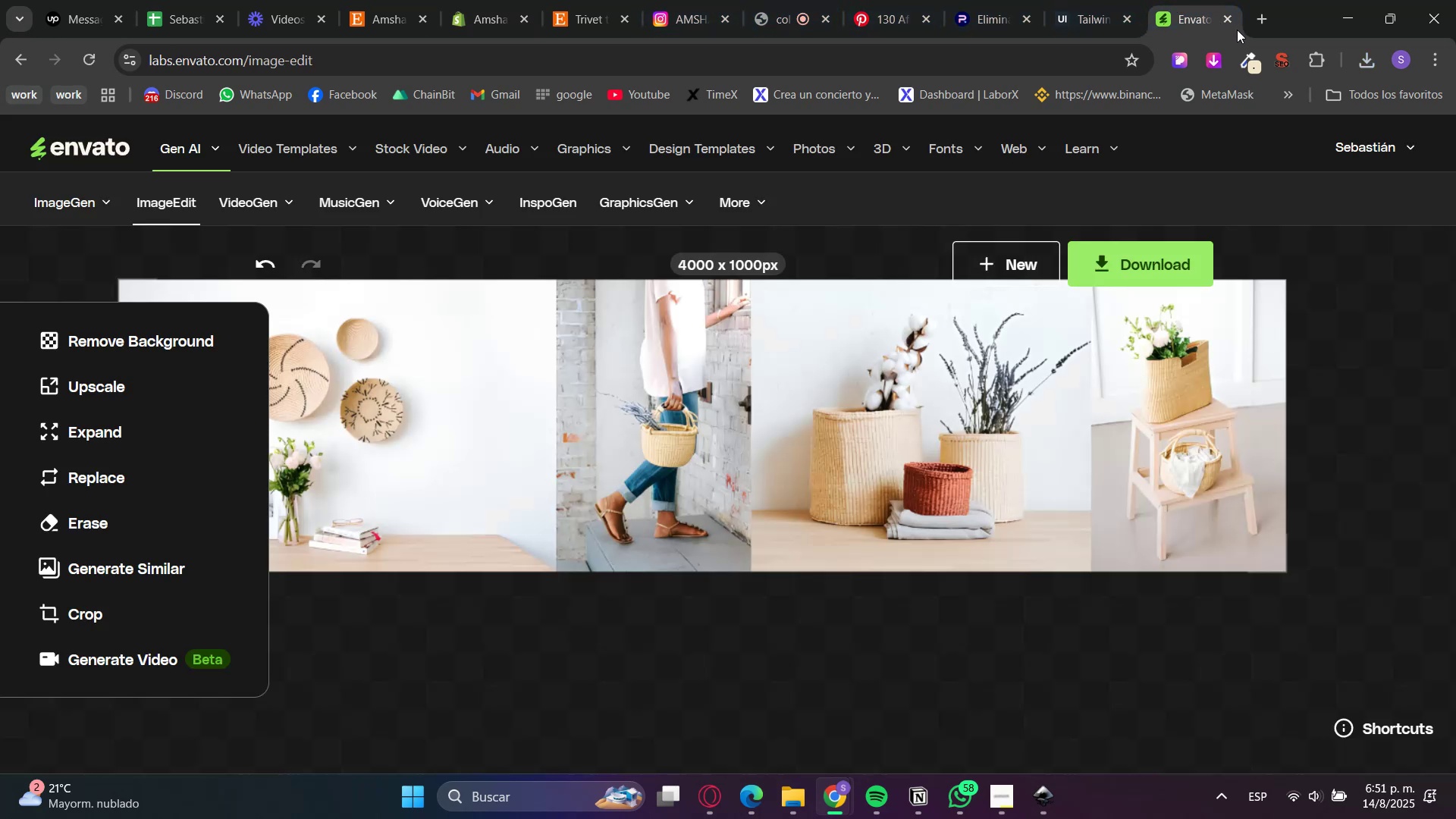 
left_click([1222, 22])
 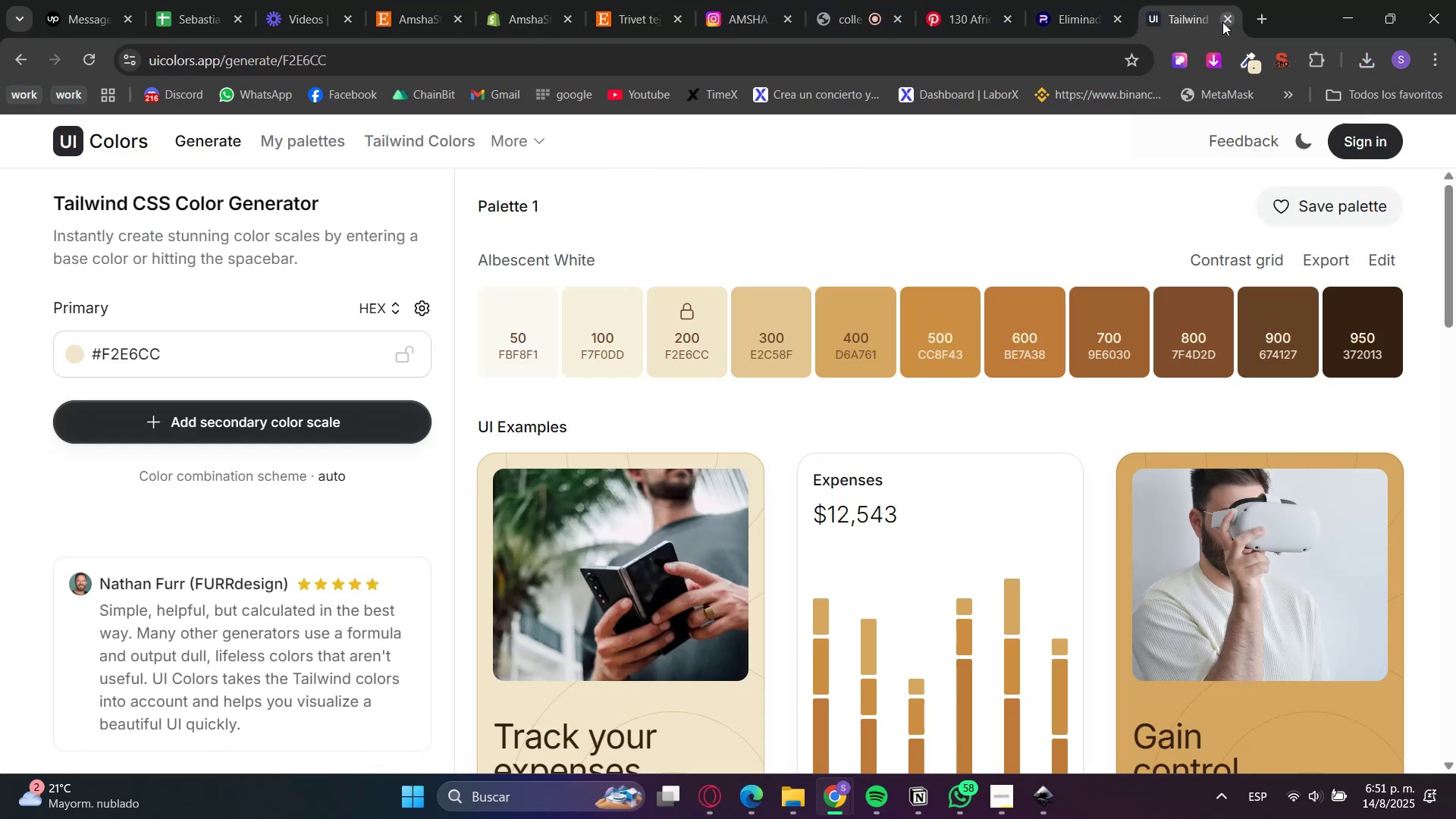 
left_click([1106, 0])
 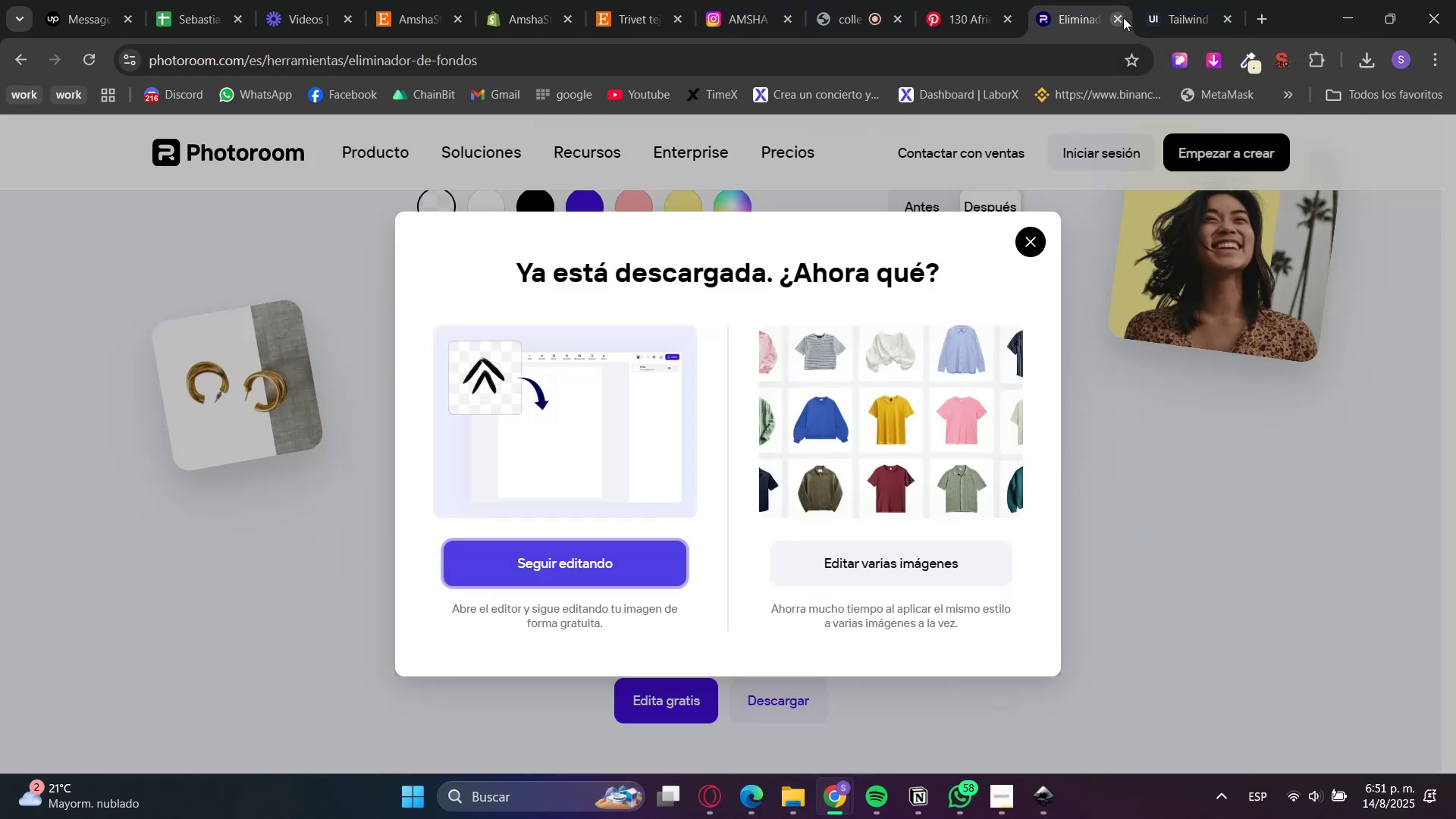 
left_click([1119, 17])
 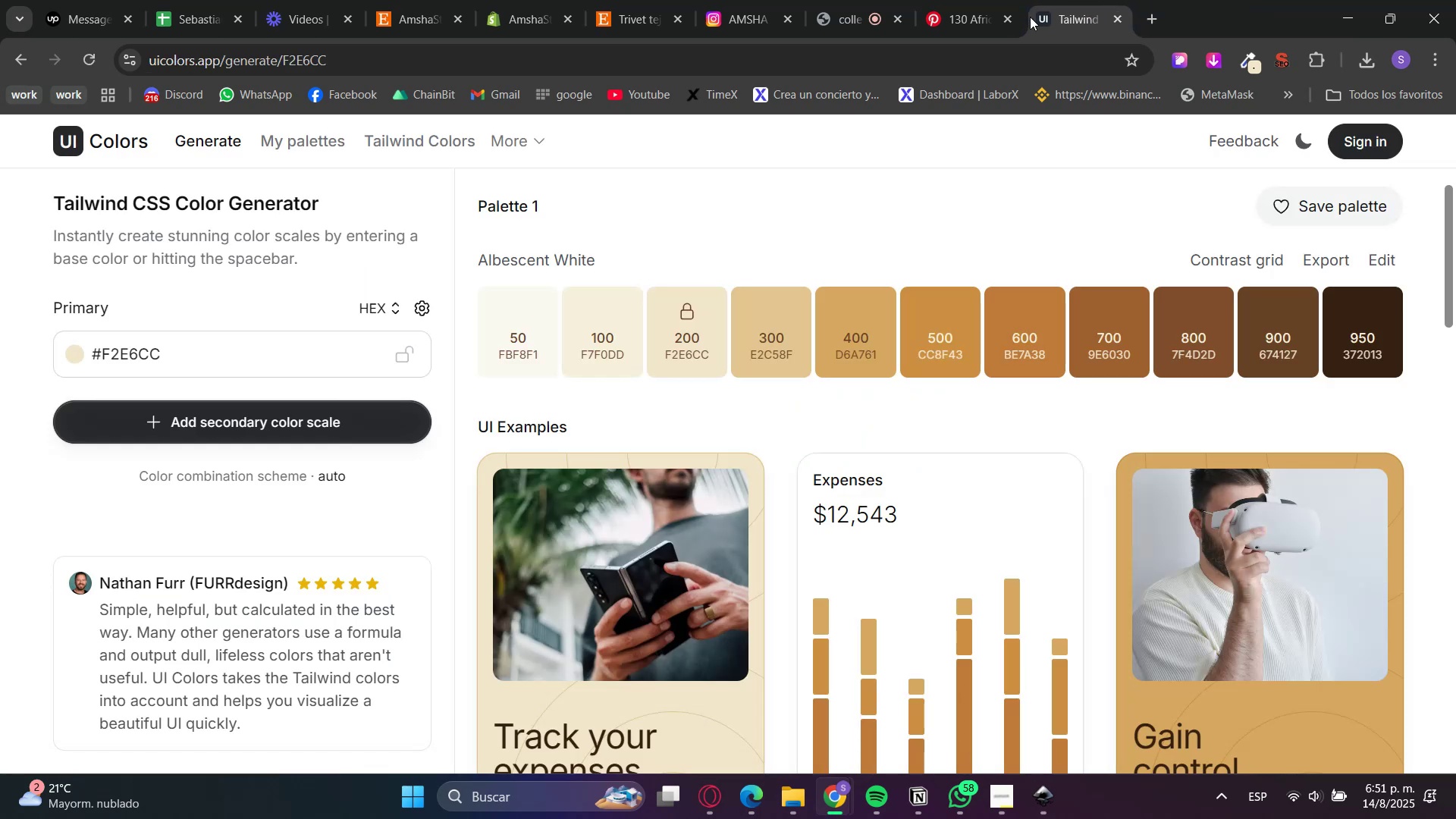 
mouse_move([994, 21])
 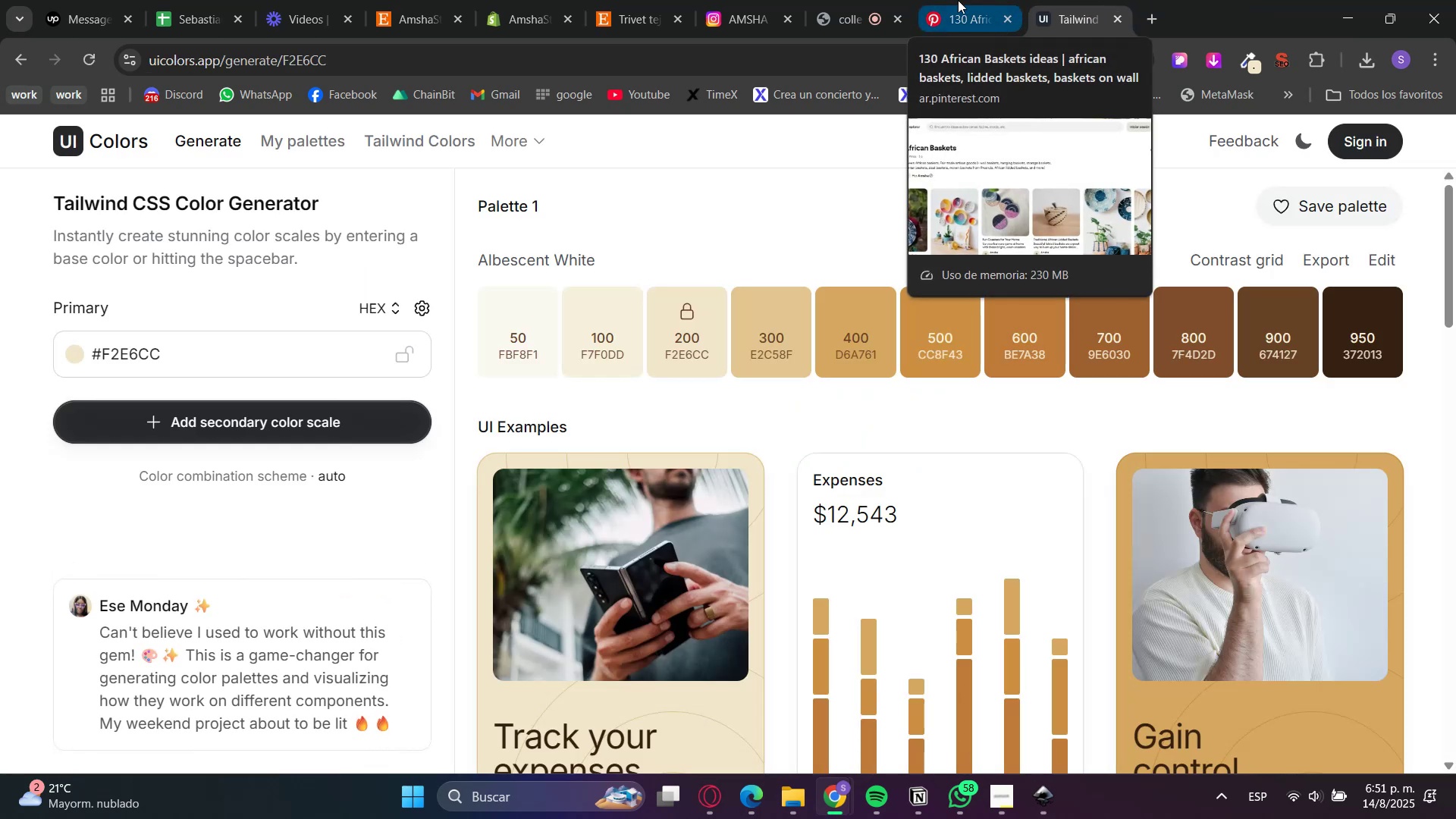 
left_click([956, 0])
 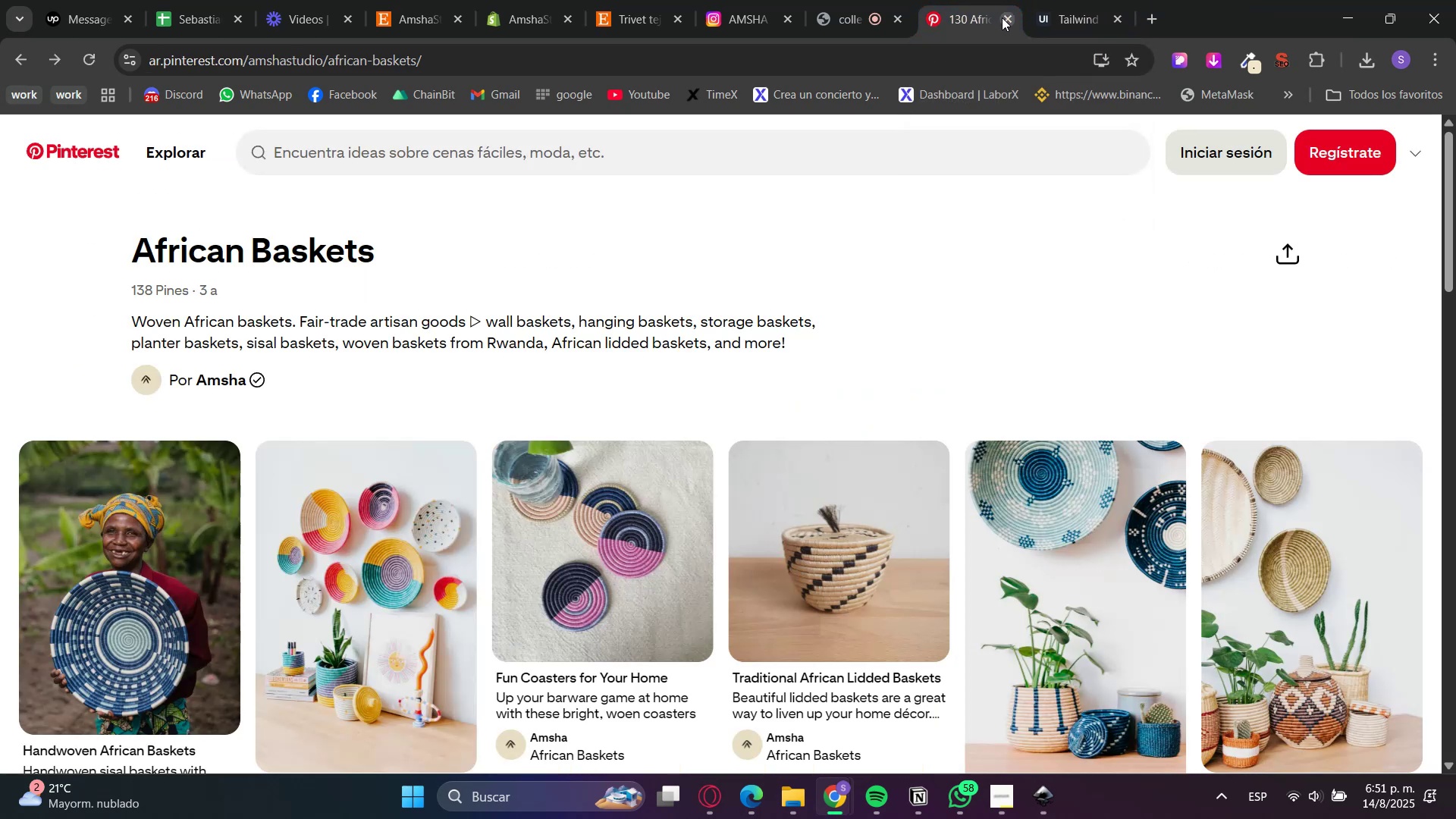 
left_click([1002, 17])
 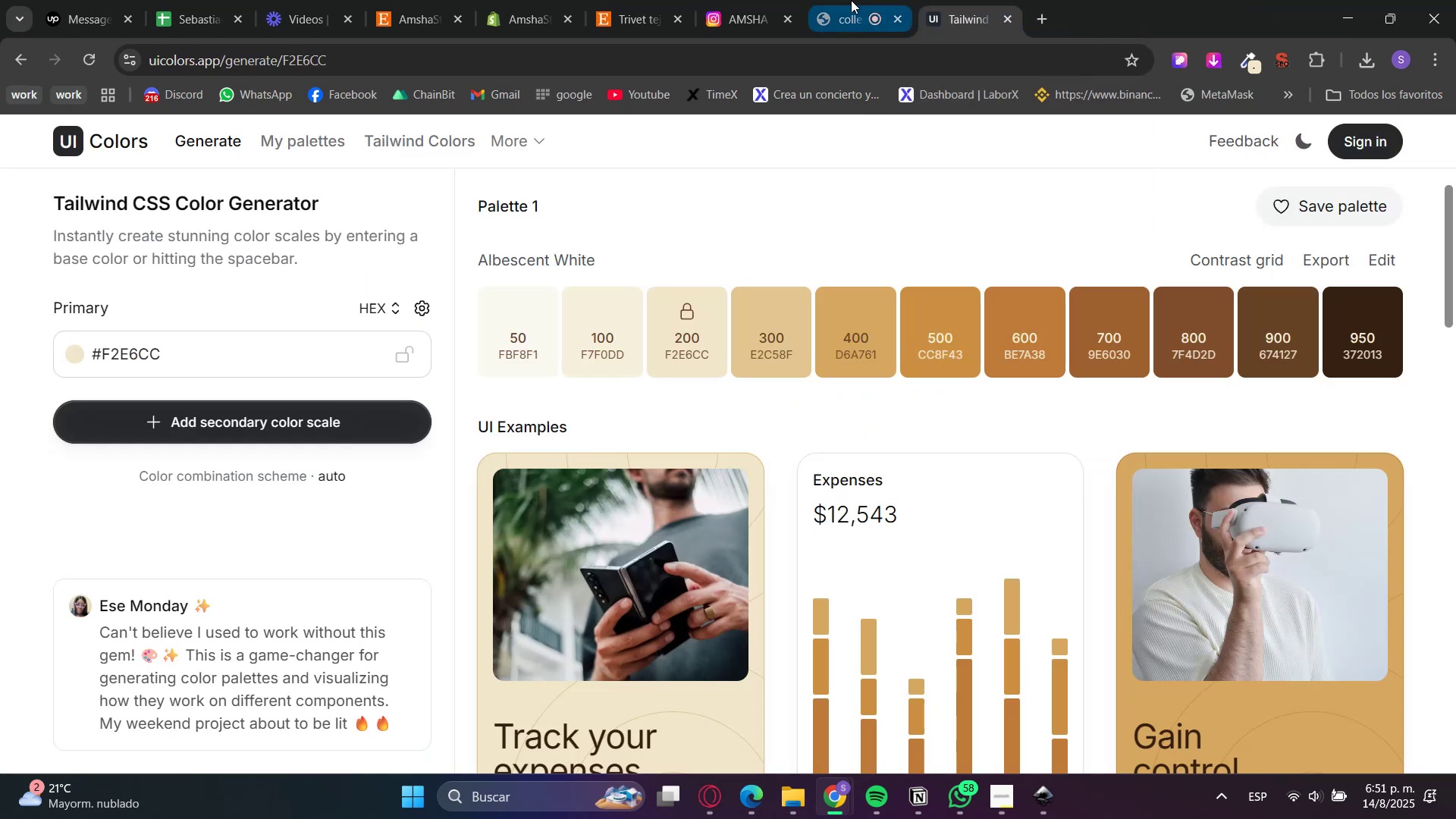 
left_click([869, 0])
 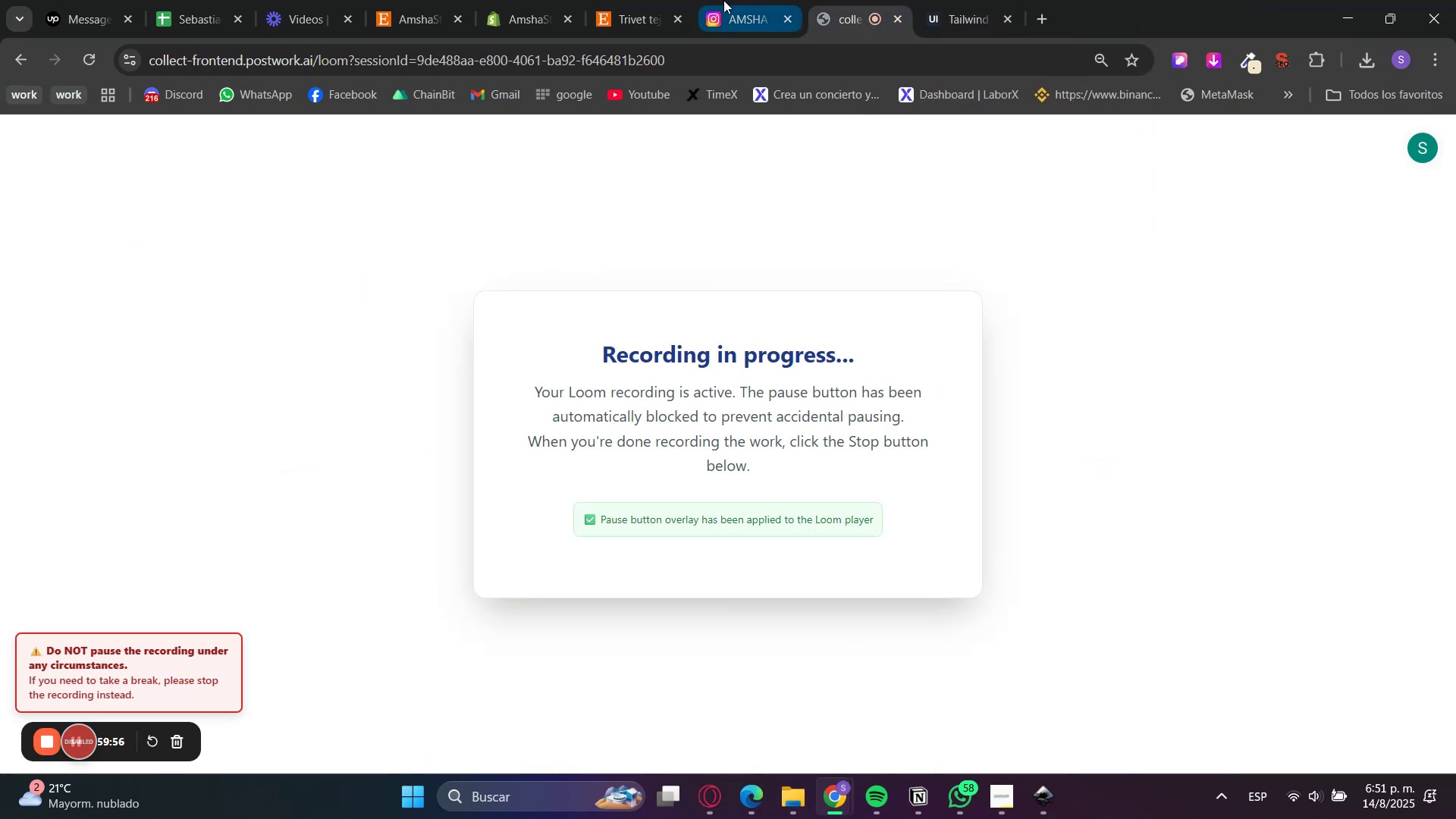 
left_click([723, 0])
 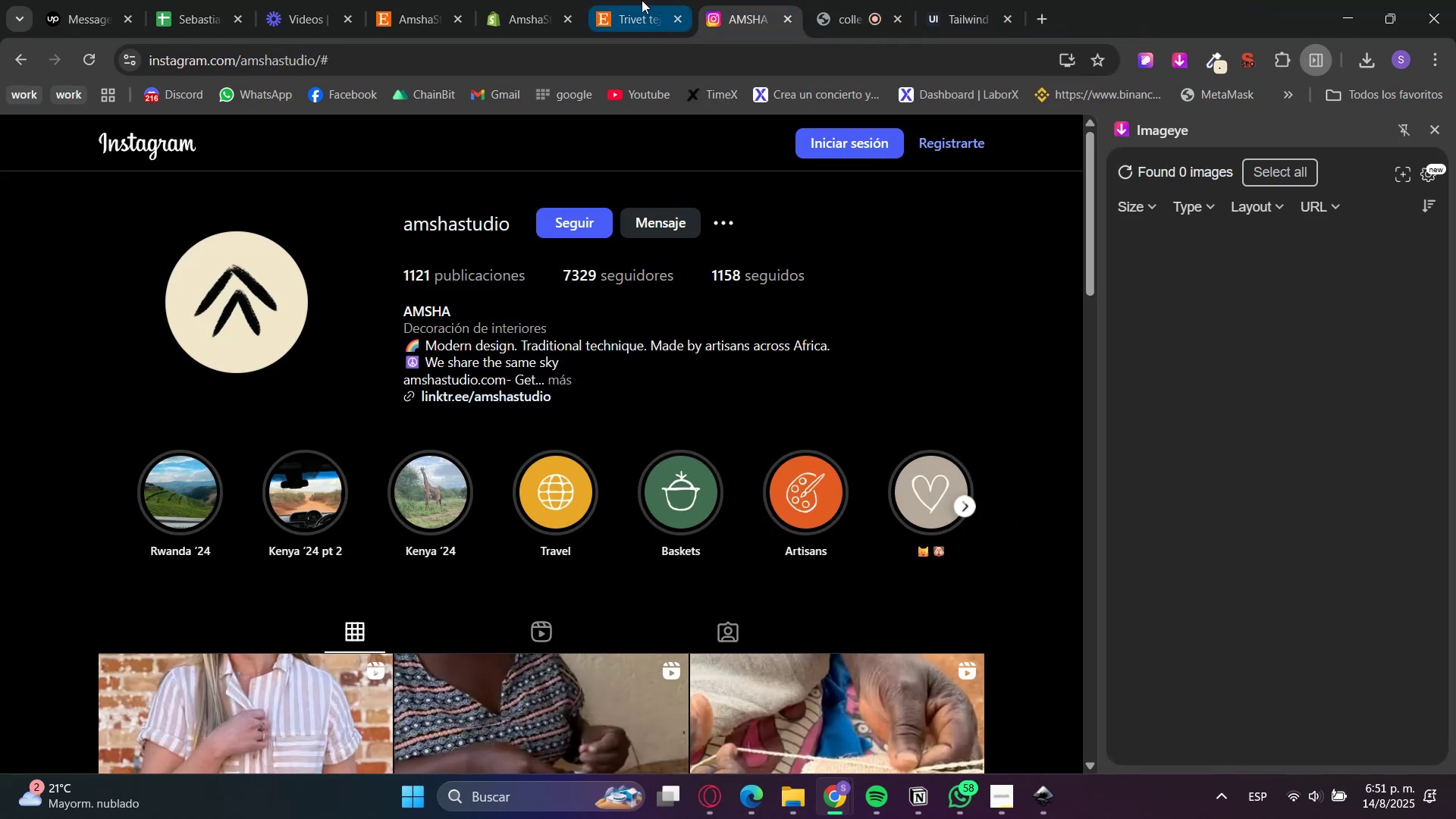 
mouse_move([787, 18])
 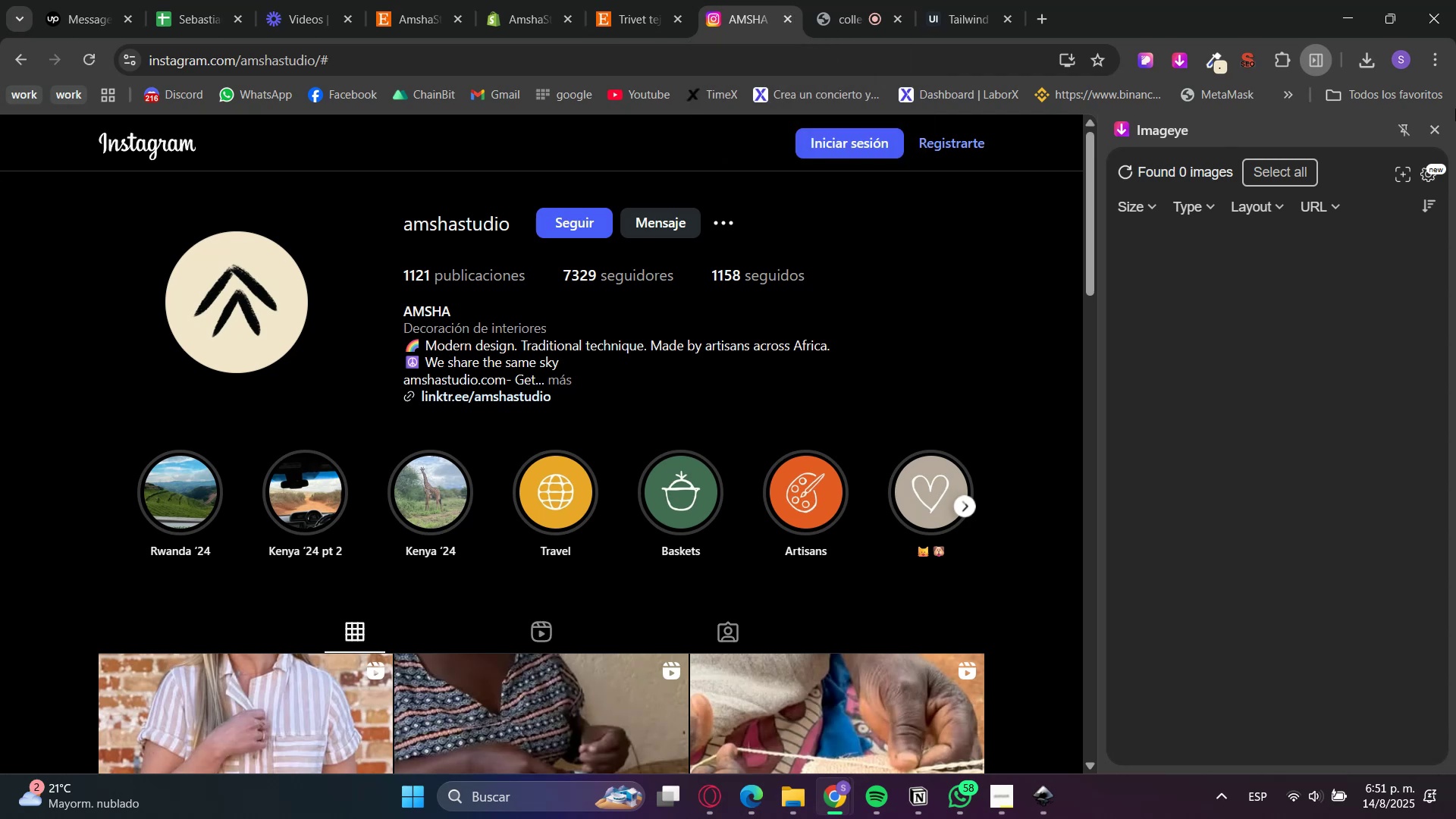 
left_click([1436, 134])
 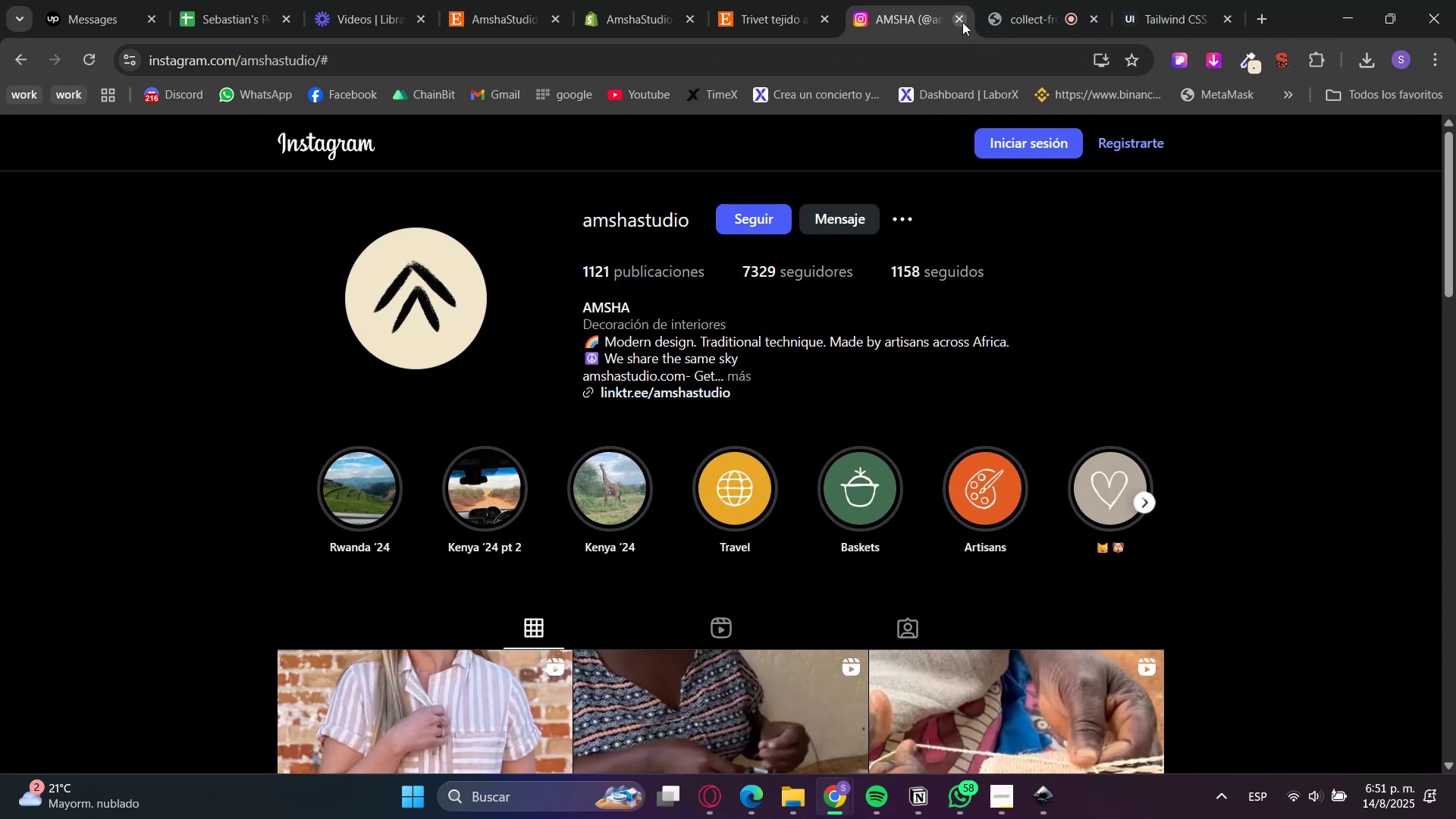 
double_click([783, 0])
 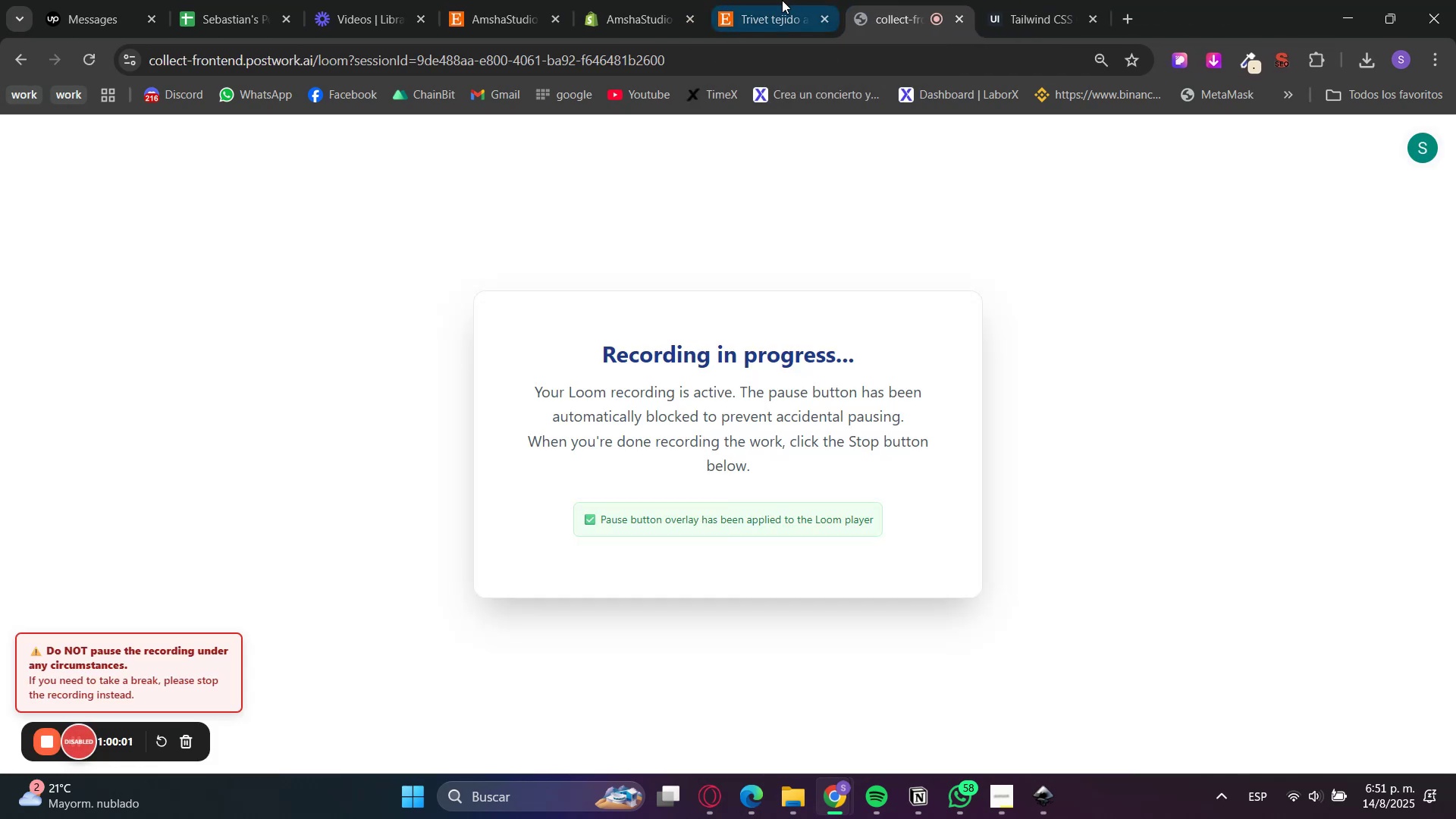 